 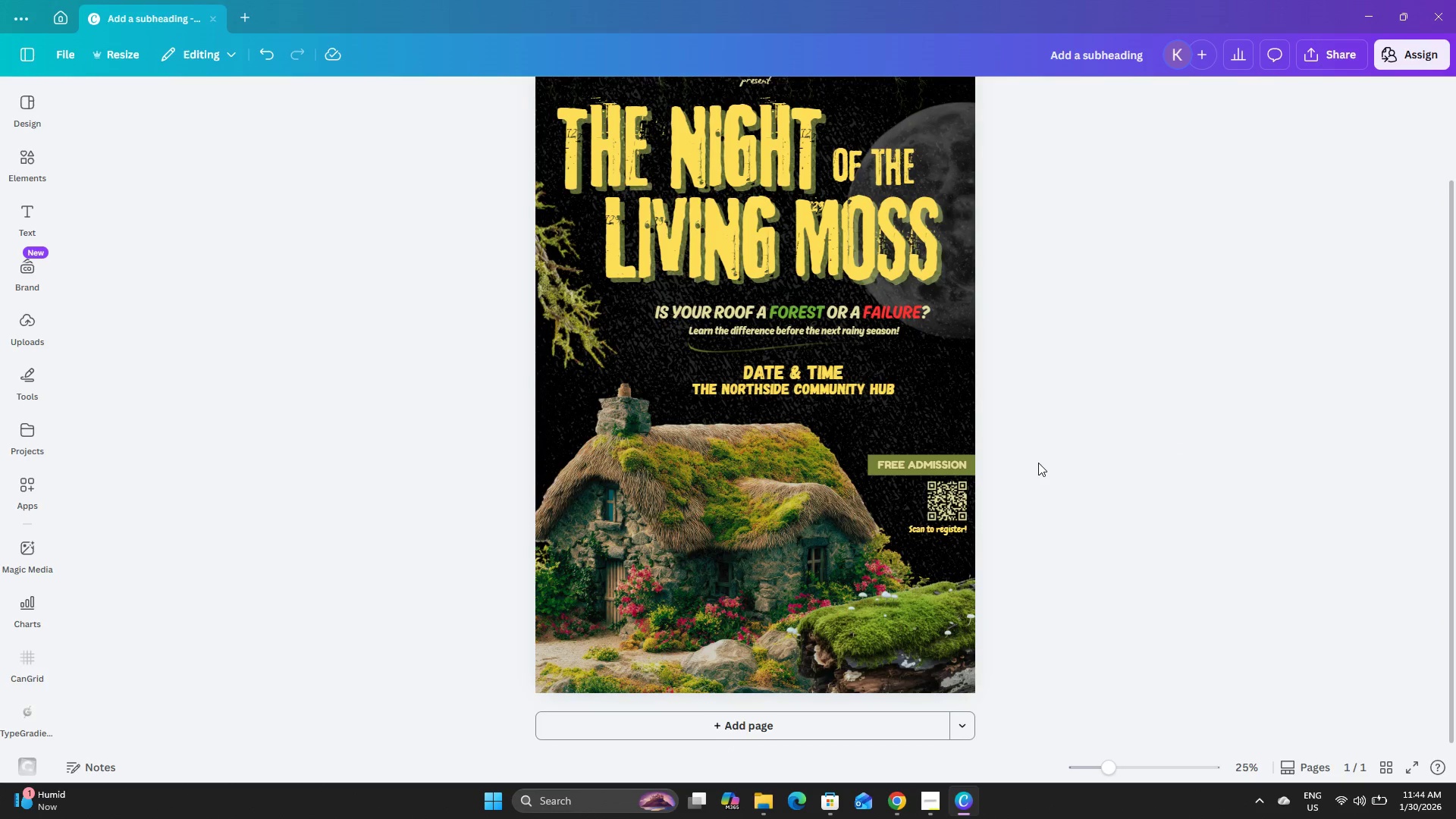 
scroll: coordinate [1037, 463], scroll_direction: up, amount: 2.0
 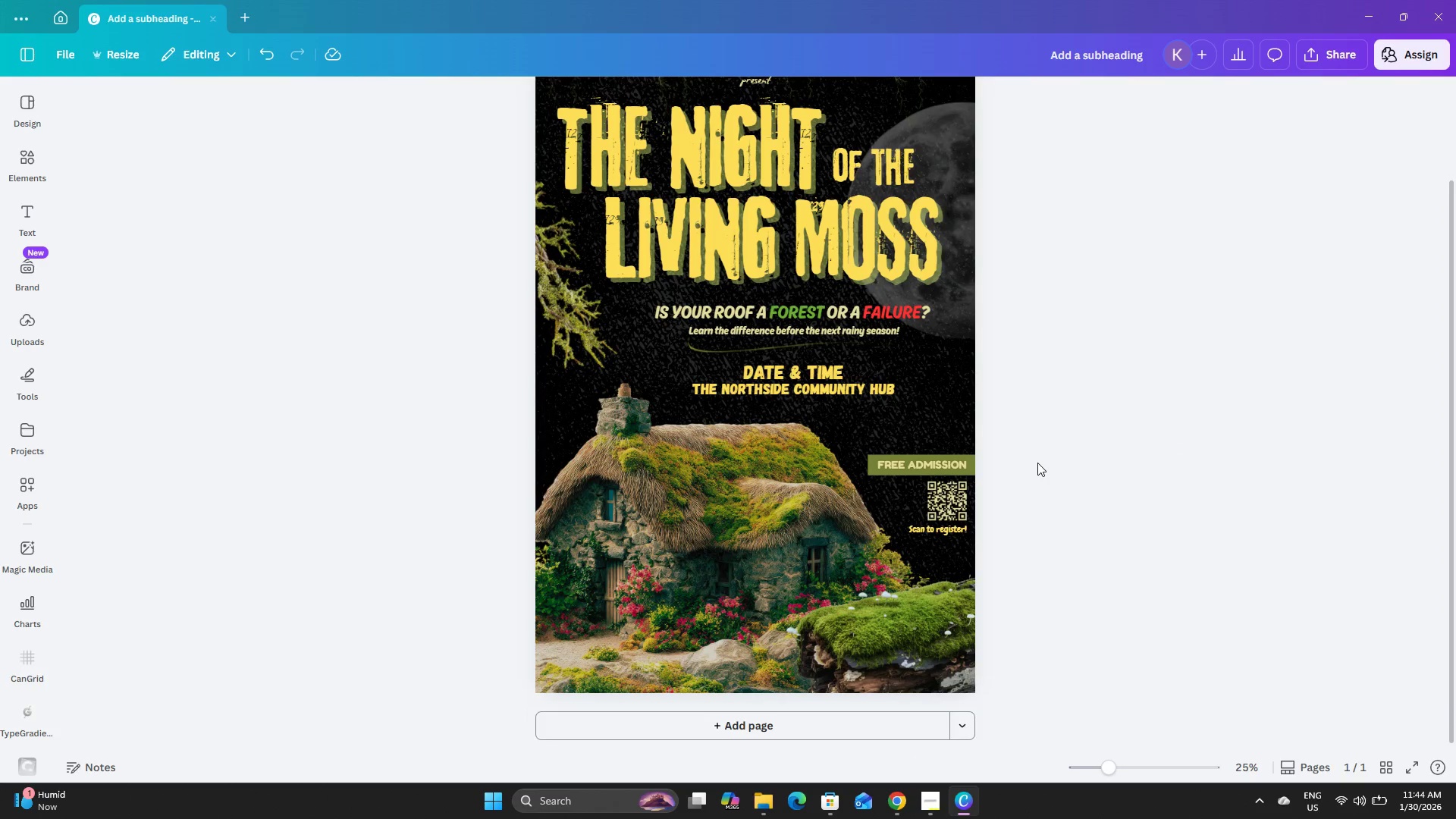 
scroll: coordinate [1037, 463], scroll_direction: down, amount: 4.0
 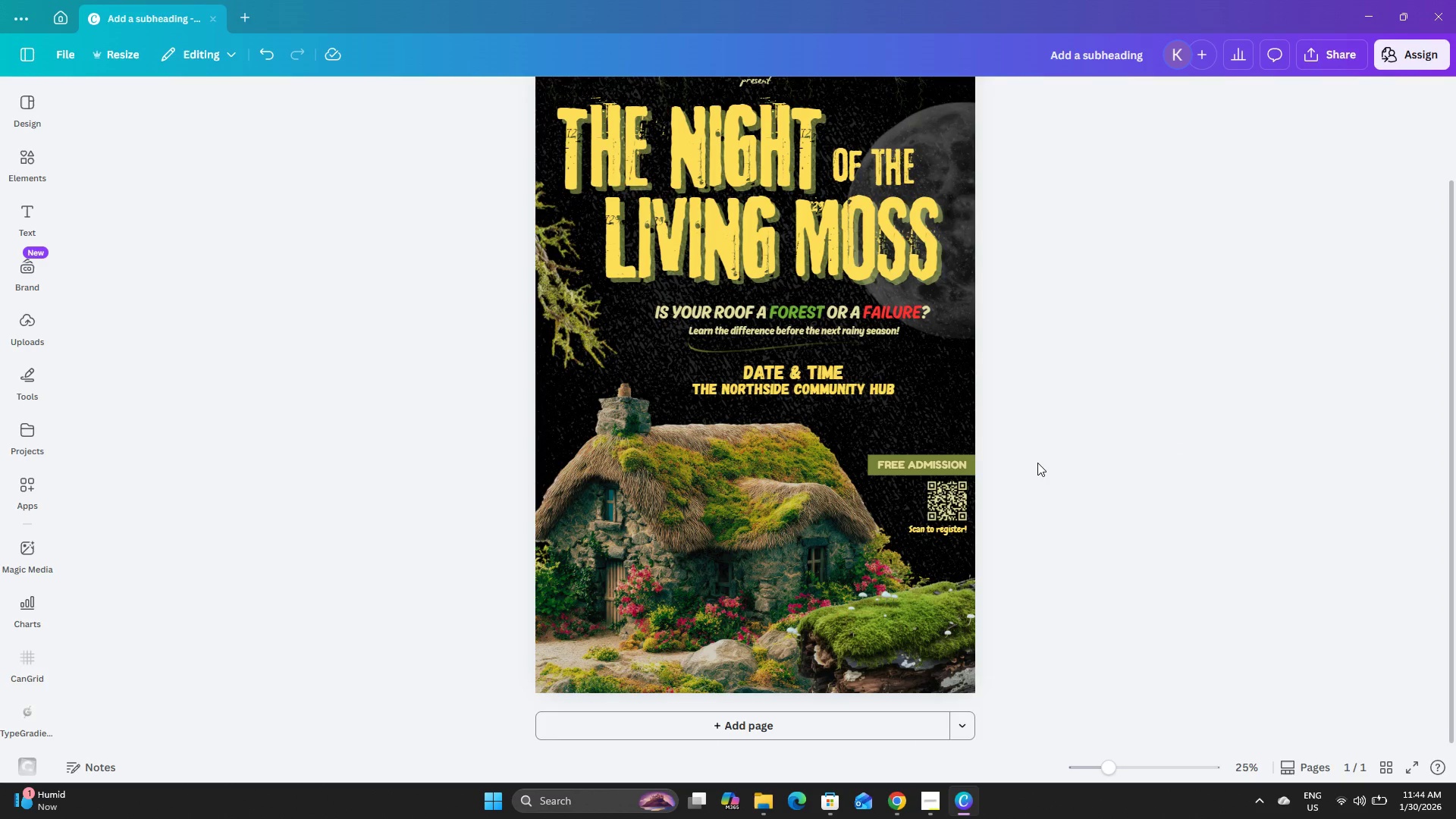 
scroll: coordinate [1037, 463], scroll_direction: up, amount: 2.0
 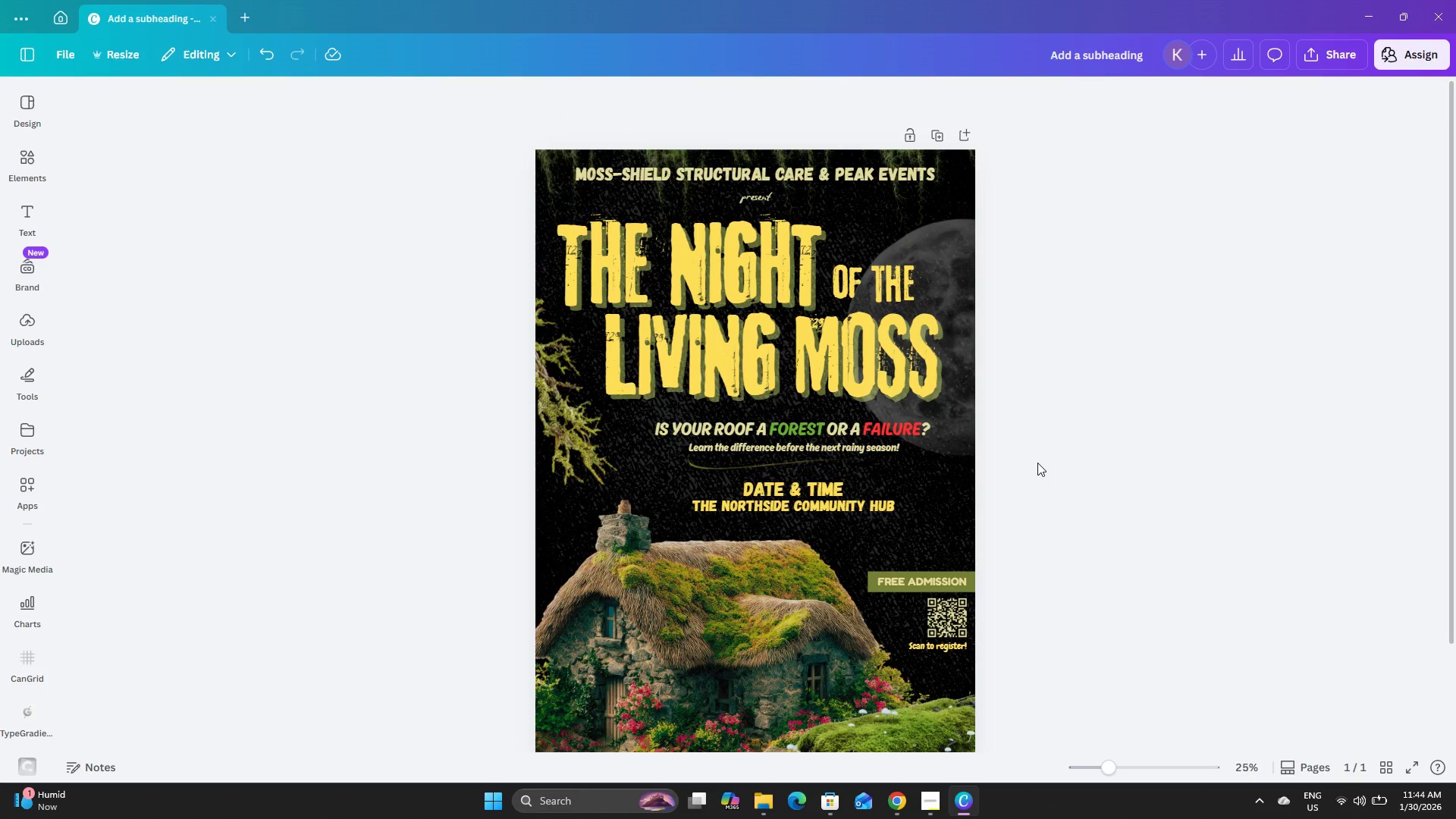 
scroll: coordinate [1037, 463], scroll_direction: down, amount: 2.0
 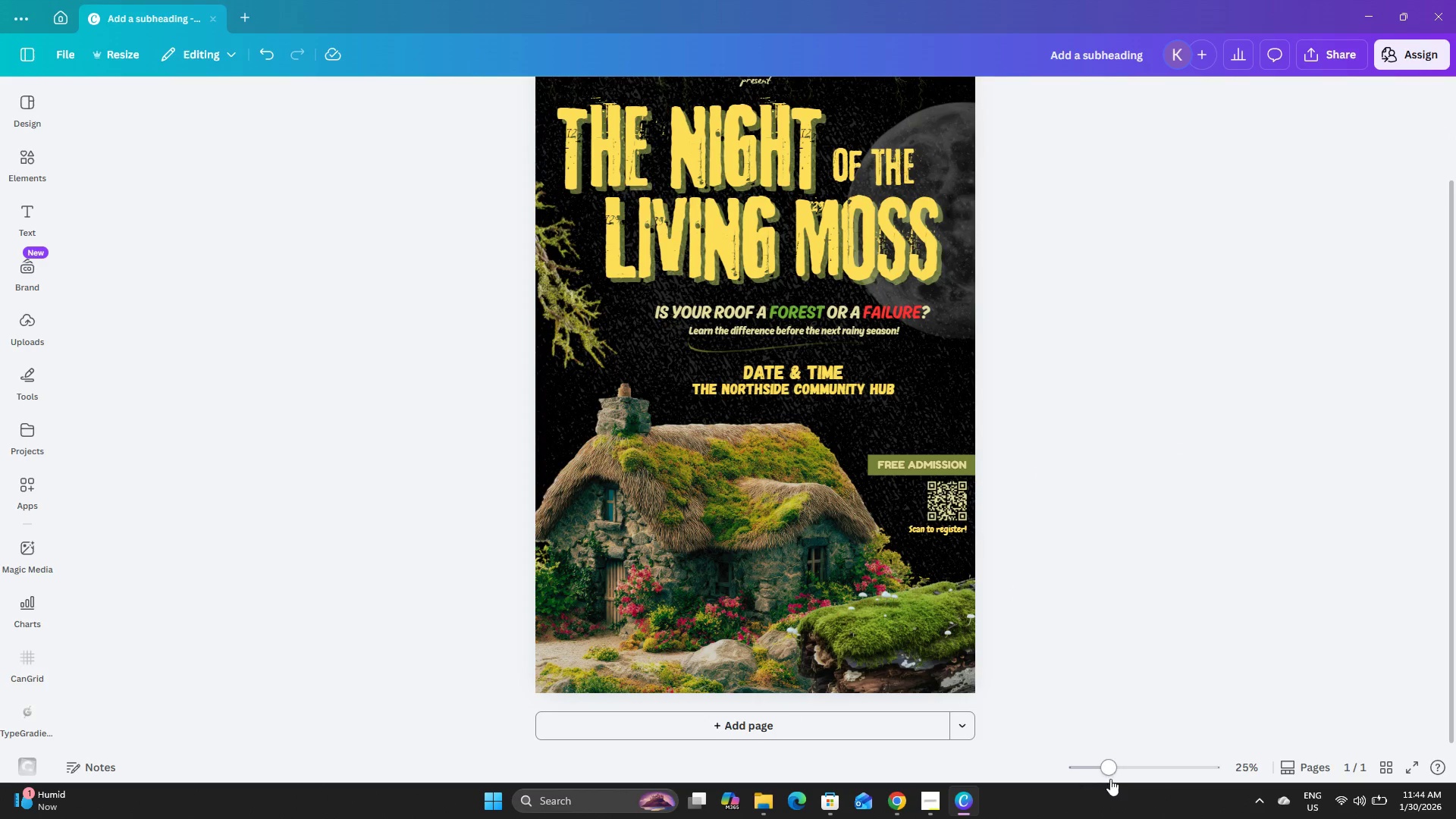 
left_click_drag(start_coordinate=[1109, 771], to_coordinate=[1138, 770])
 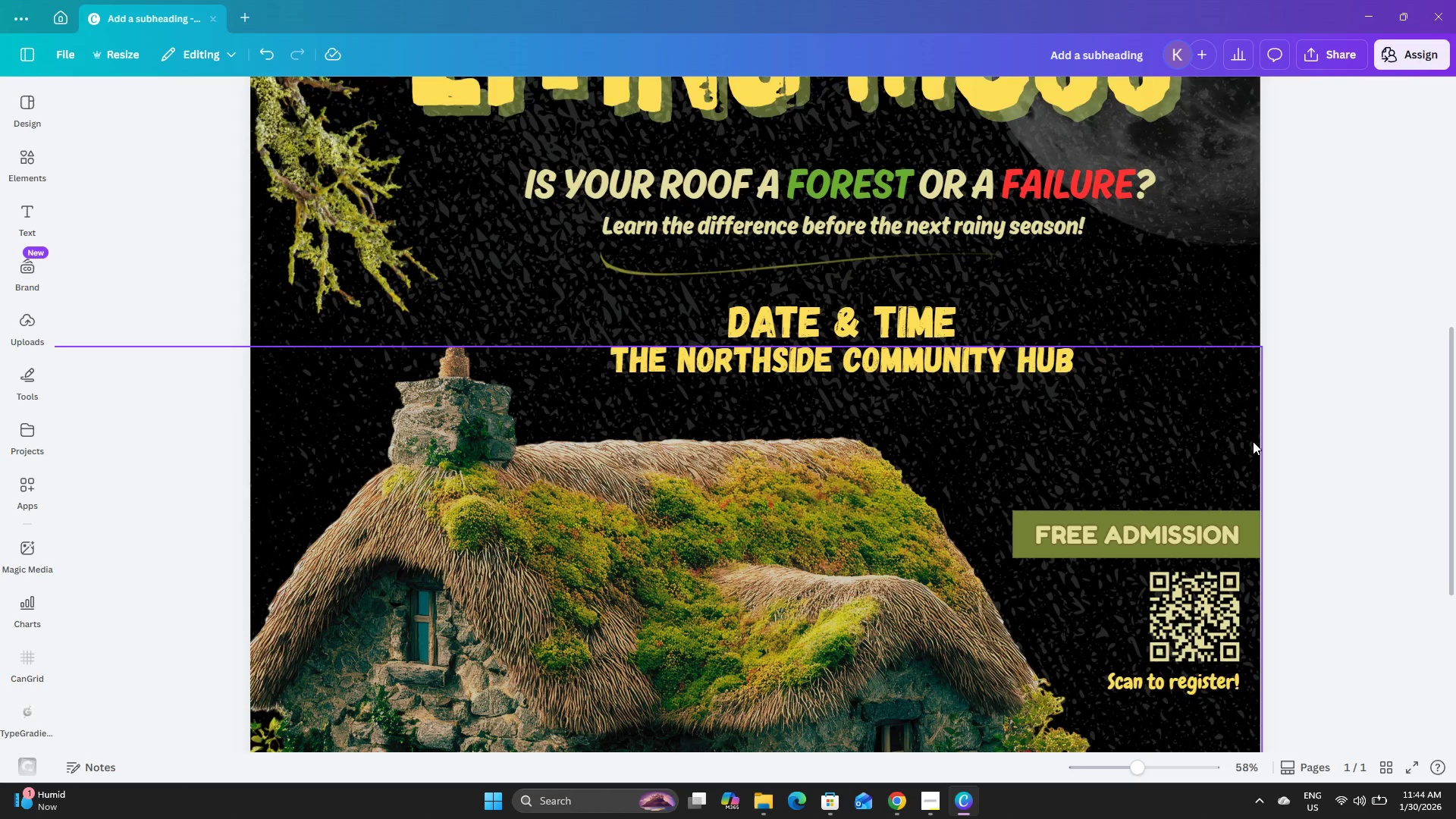 
scroll: coordinate [1253, 441], scroll_direction: down, amount: 2.0
 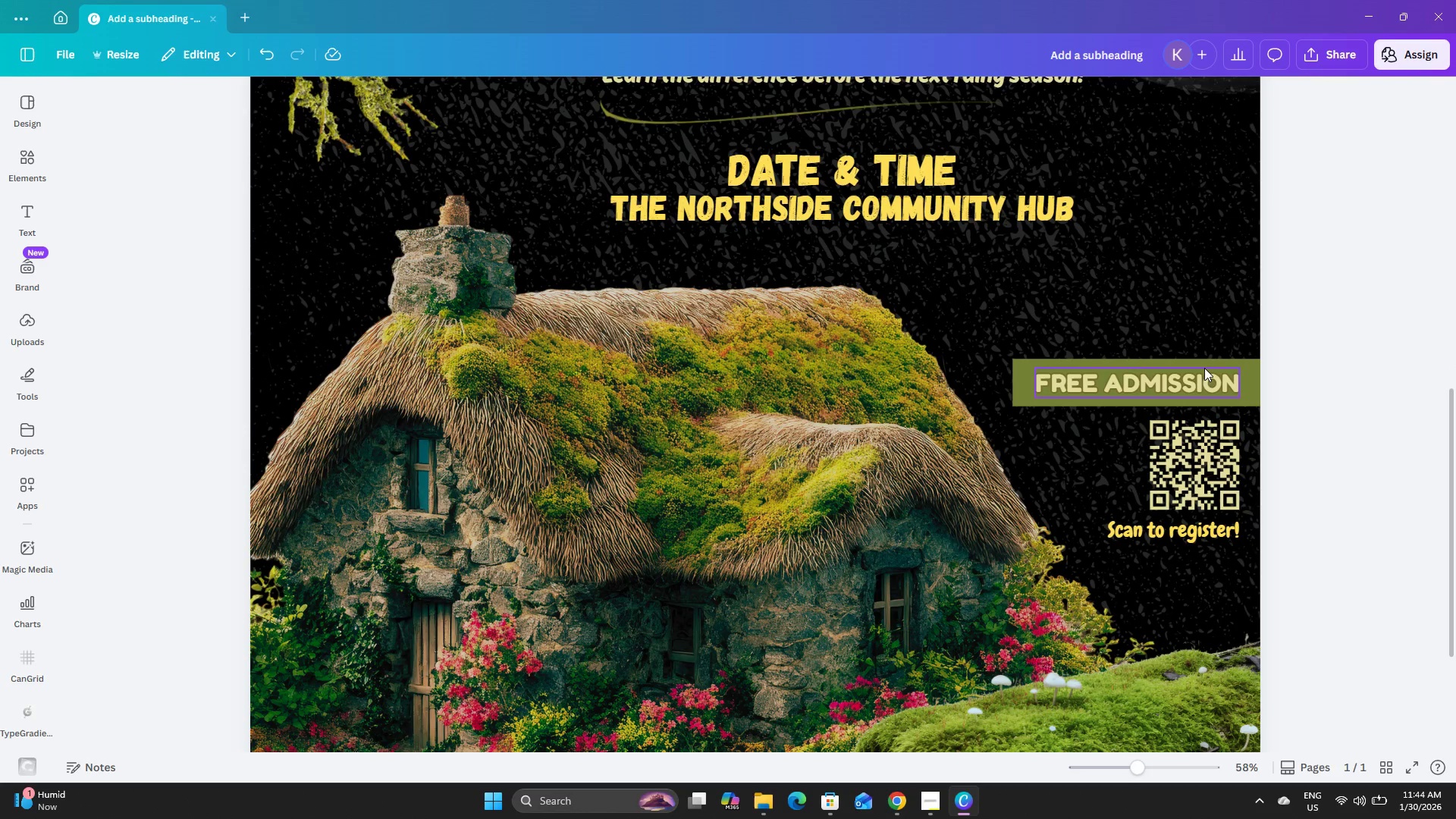 
left_click([1206, 360])
 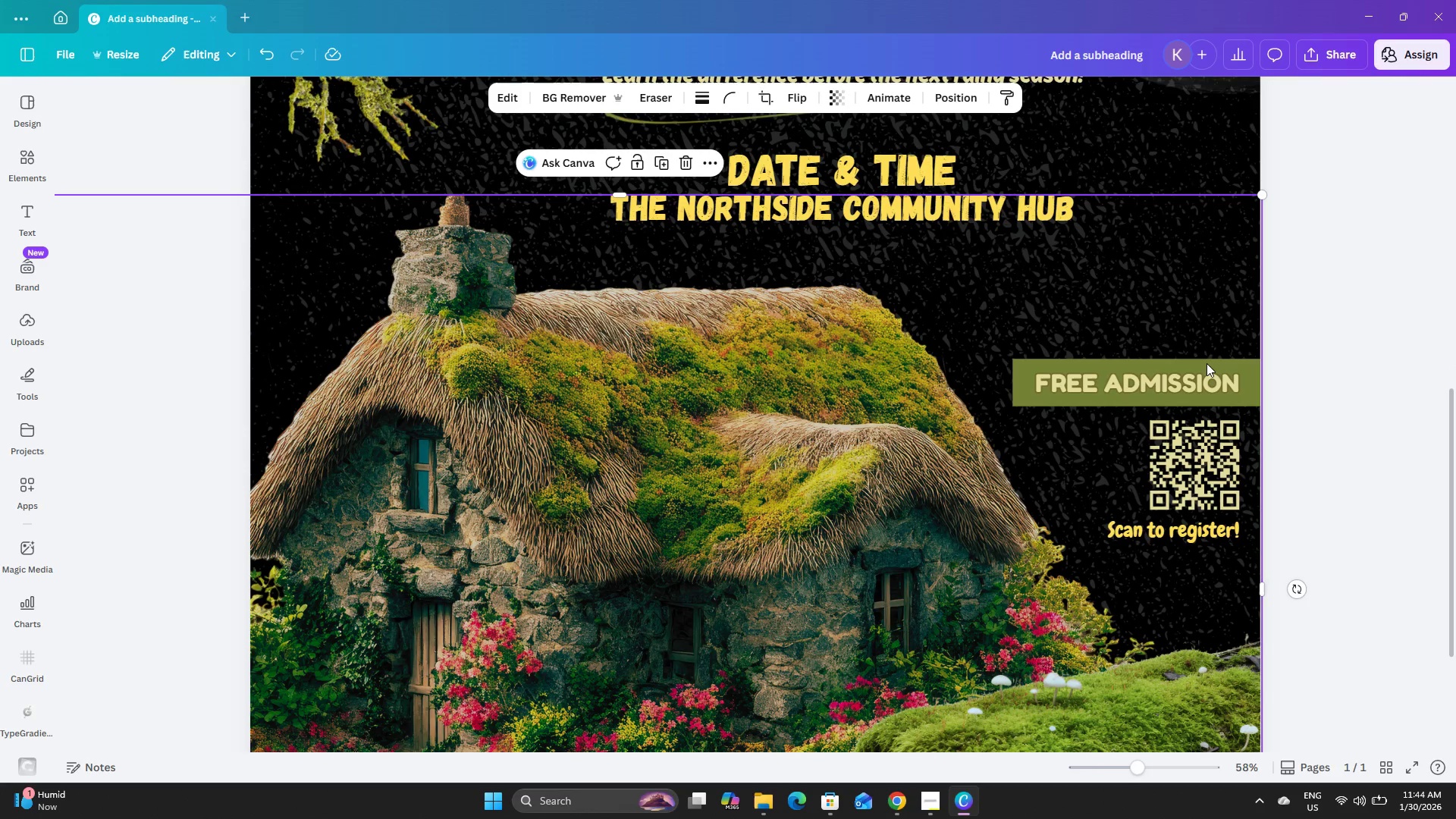 
left_click([1207, 364])
 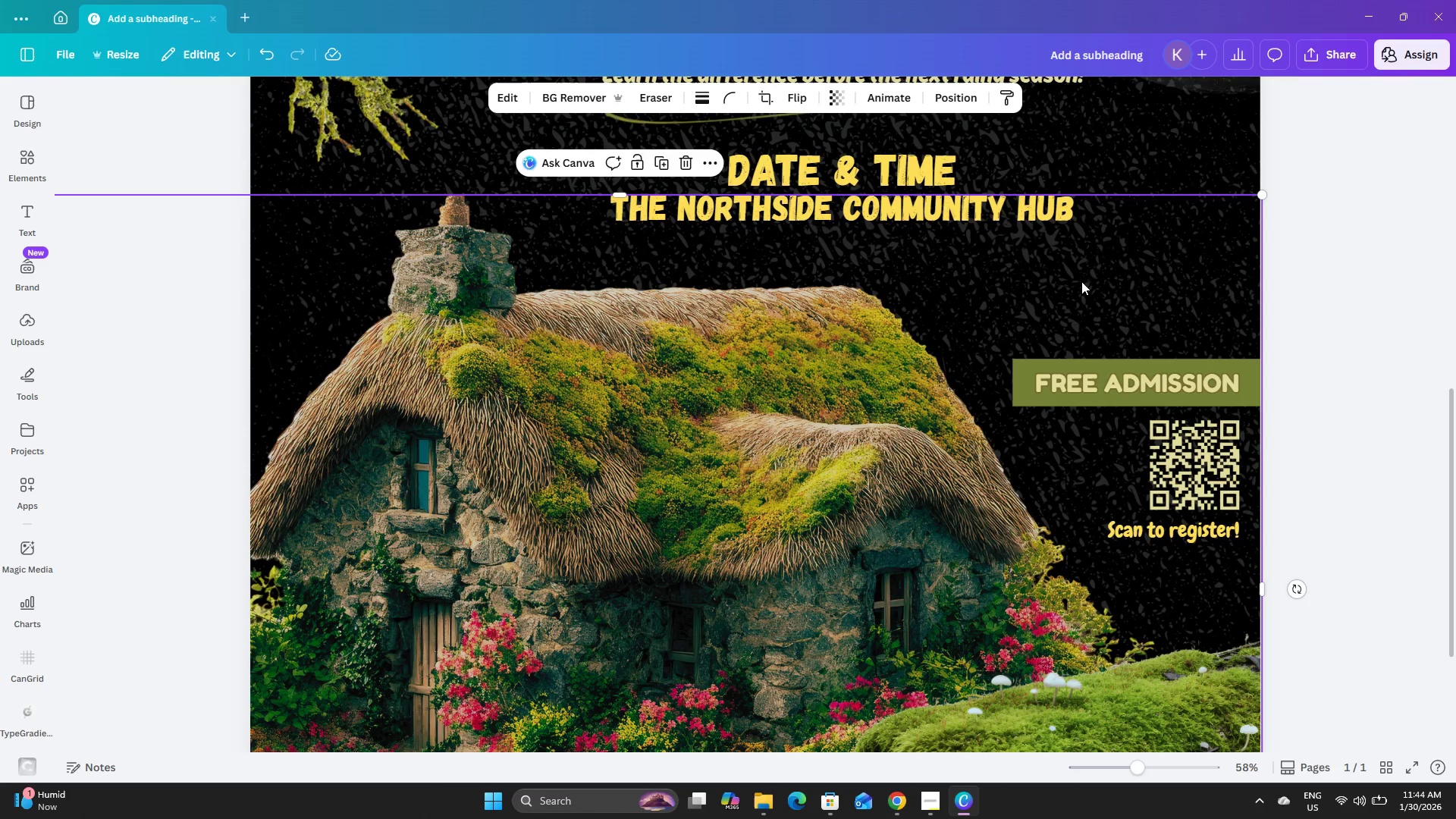 
left_click([1047, 275])
 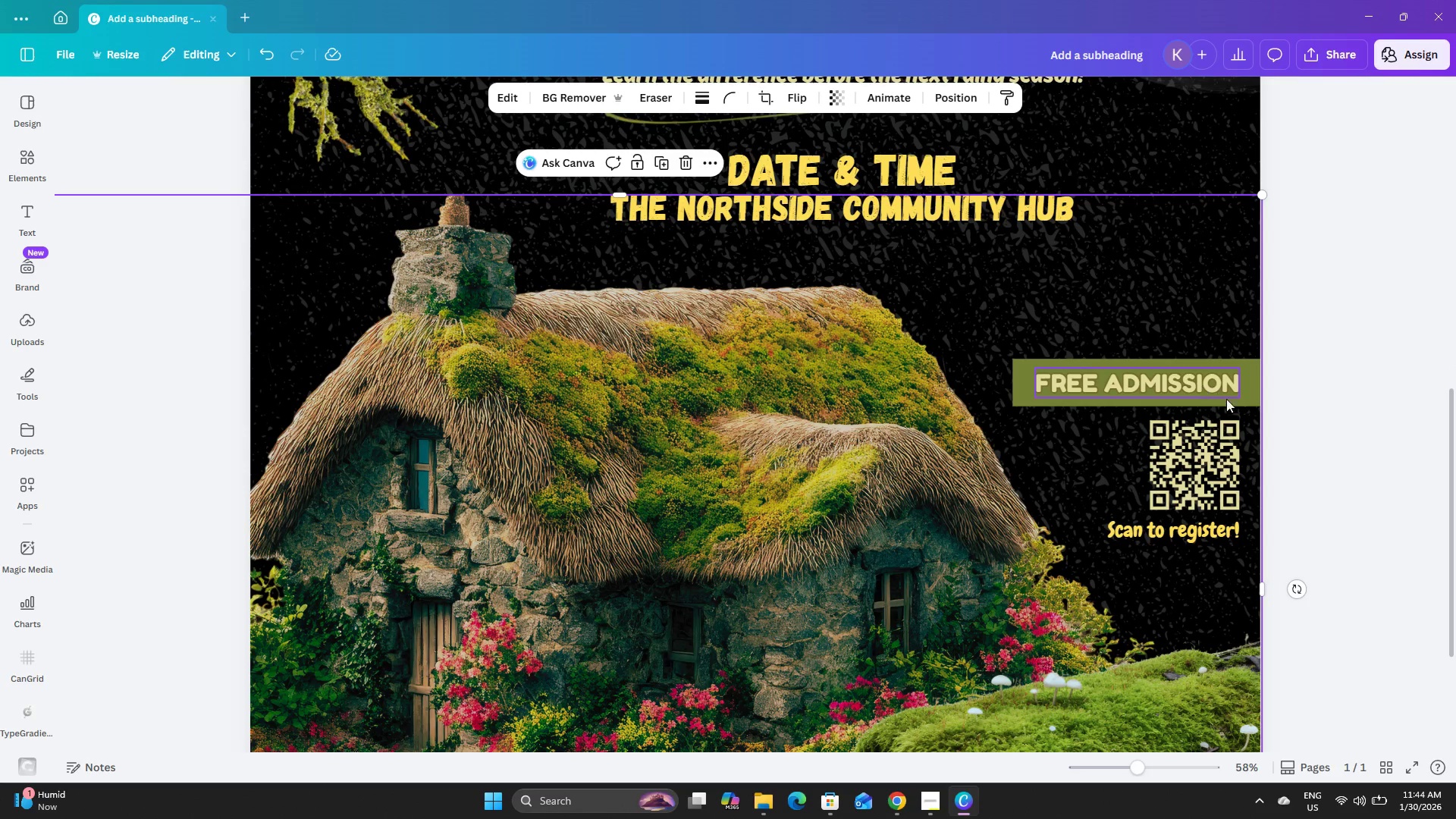 
left_click([1223, 459])
 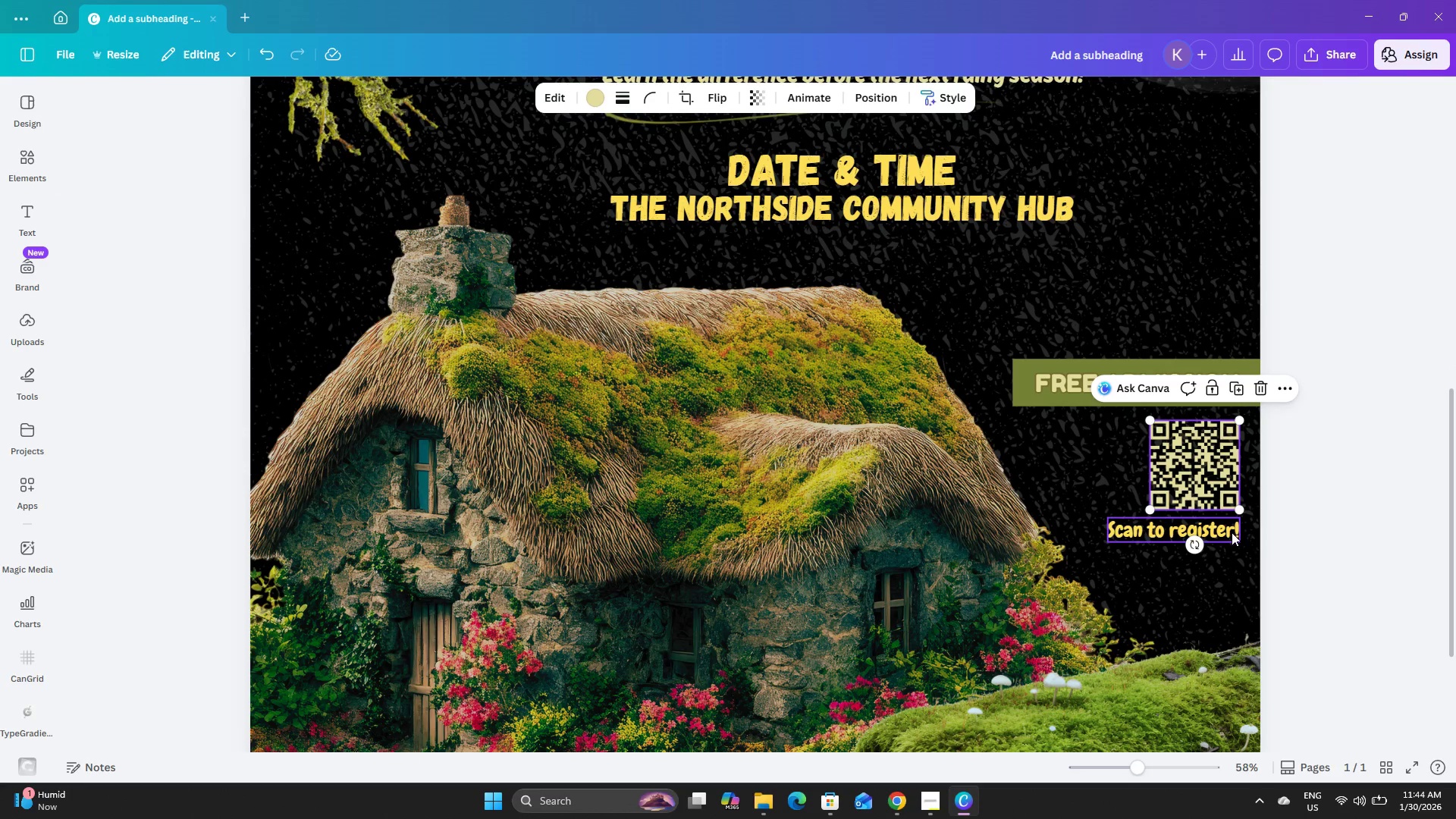 
left_click([1232, 532])
 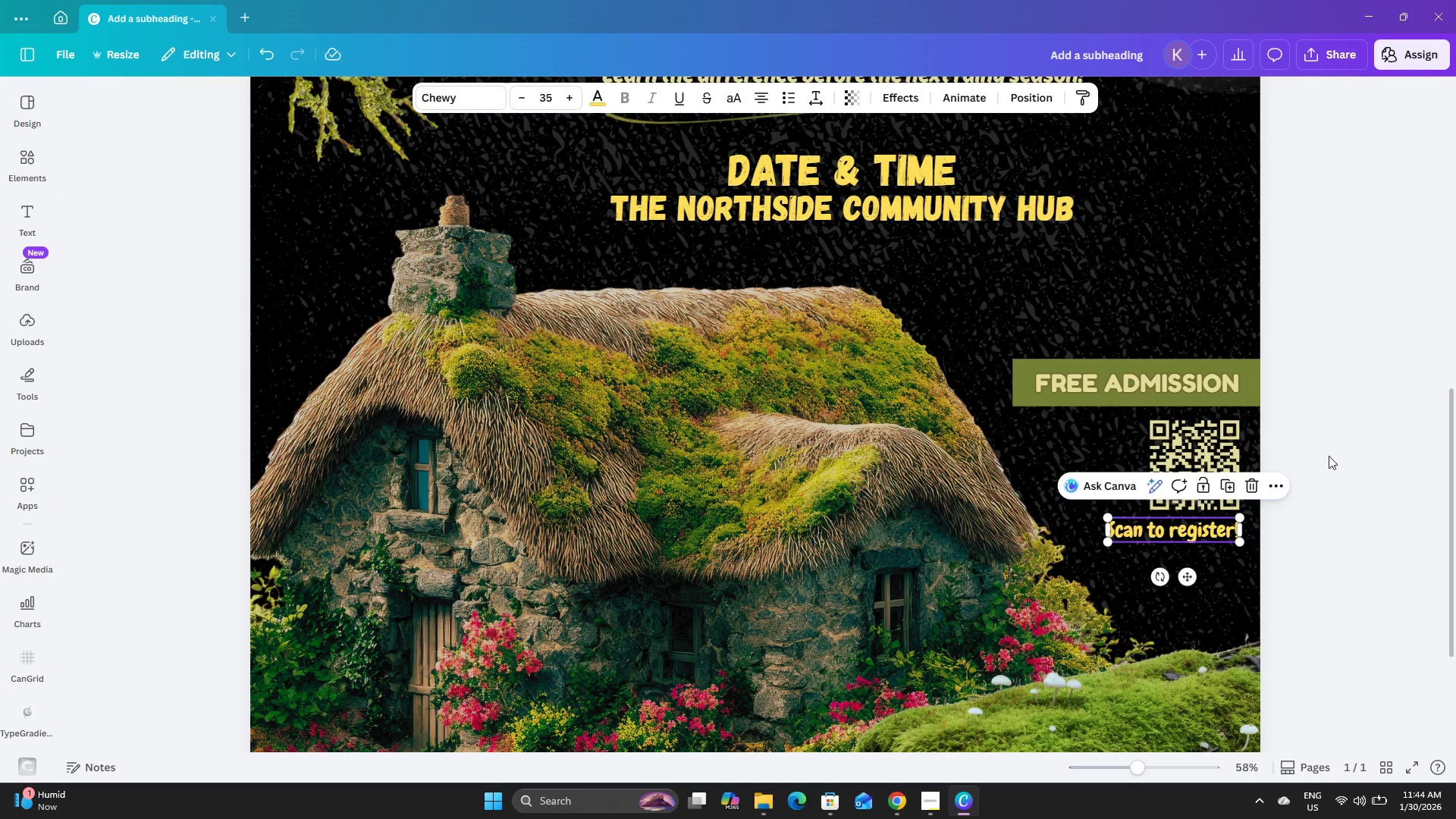 
left_click([1341, 448])
 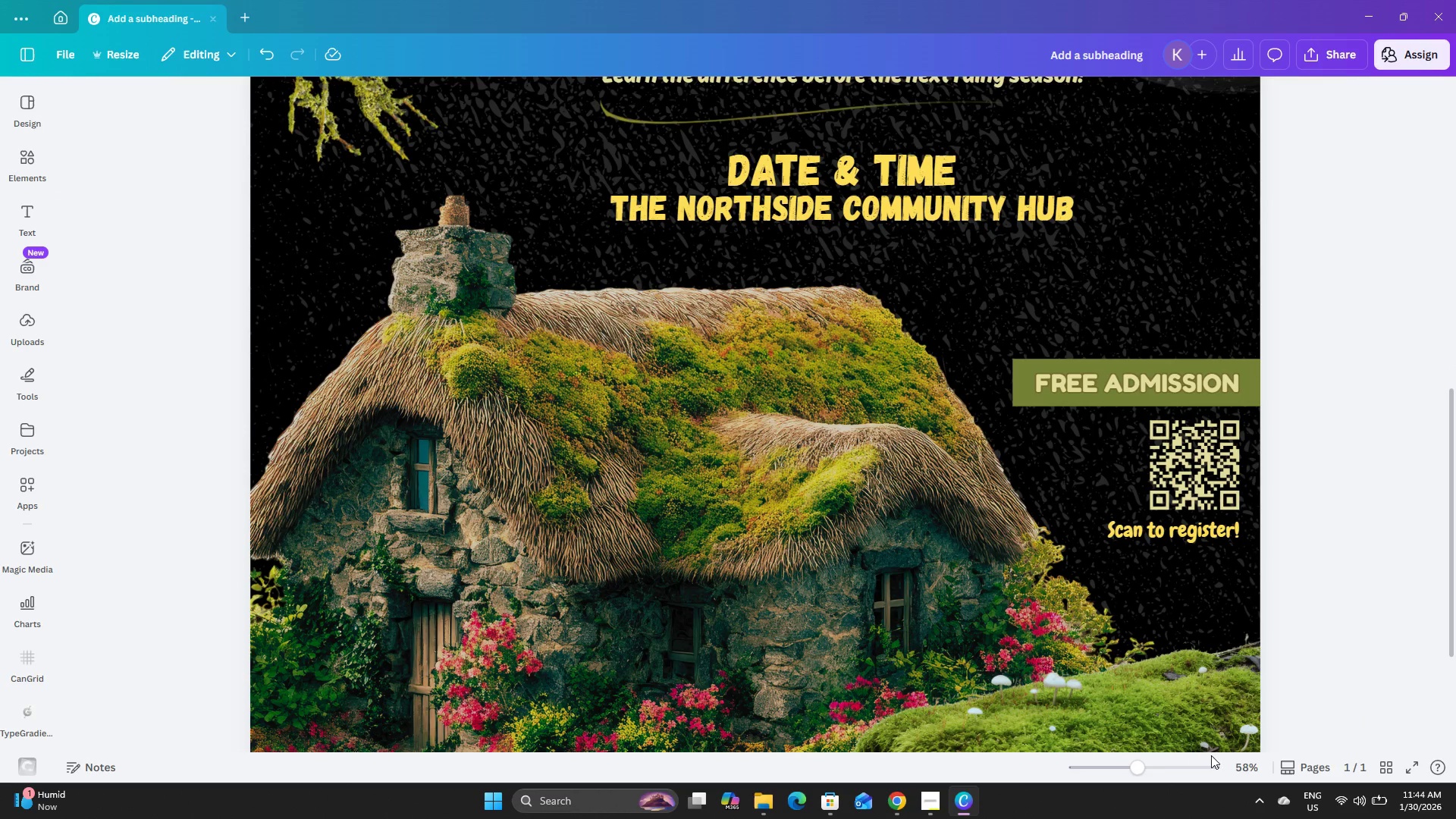 
left_click_drag(start_coordinate=[1135, 764], to_coordinate=[1110, 764])
 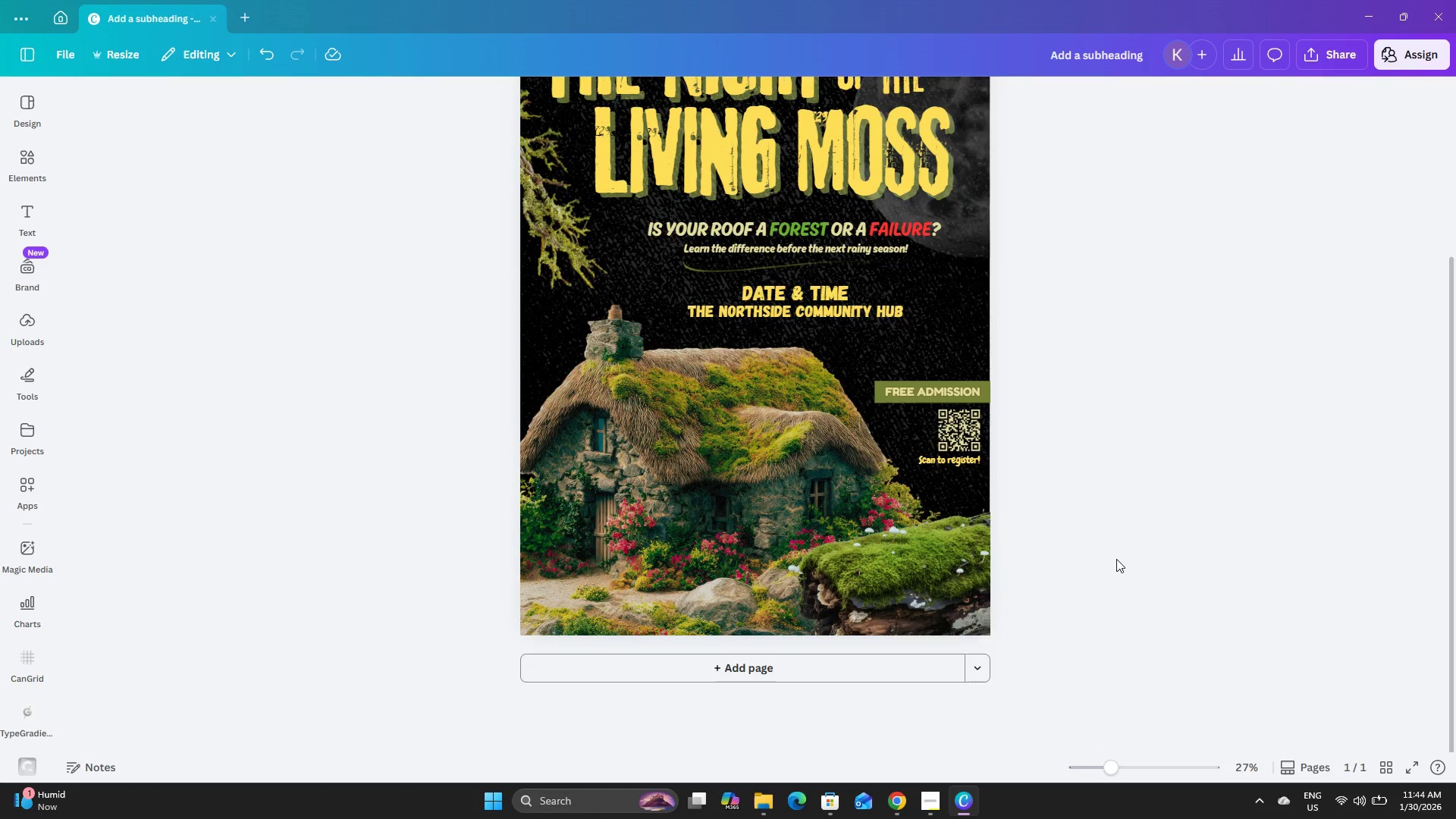 
scroll: coordinate [1123, 539], scroll_direction: up, amount: 3.0
 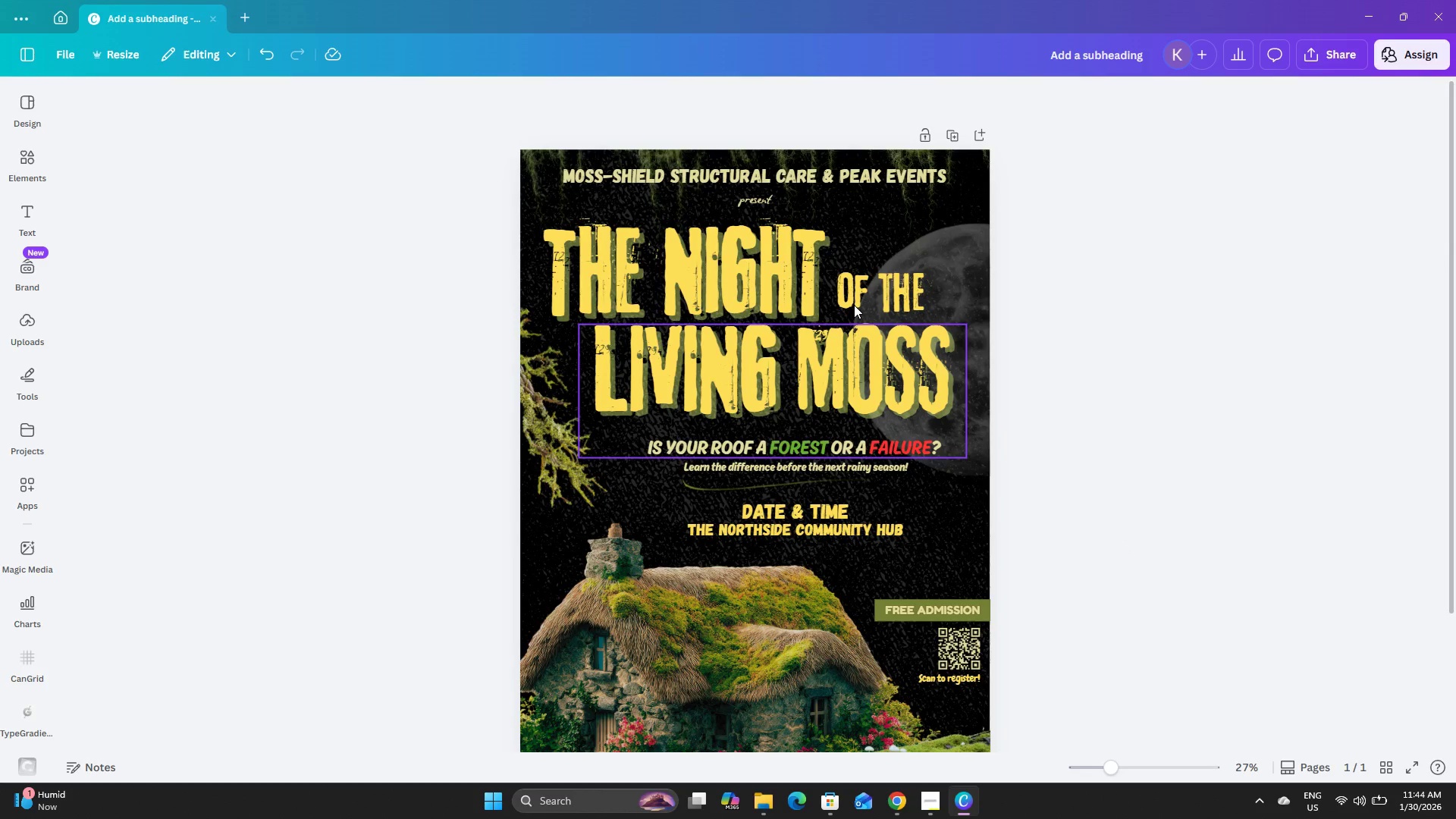 
scroll: coordinate [1042, 349], scroll_direction: down, amount: 3.0
 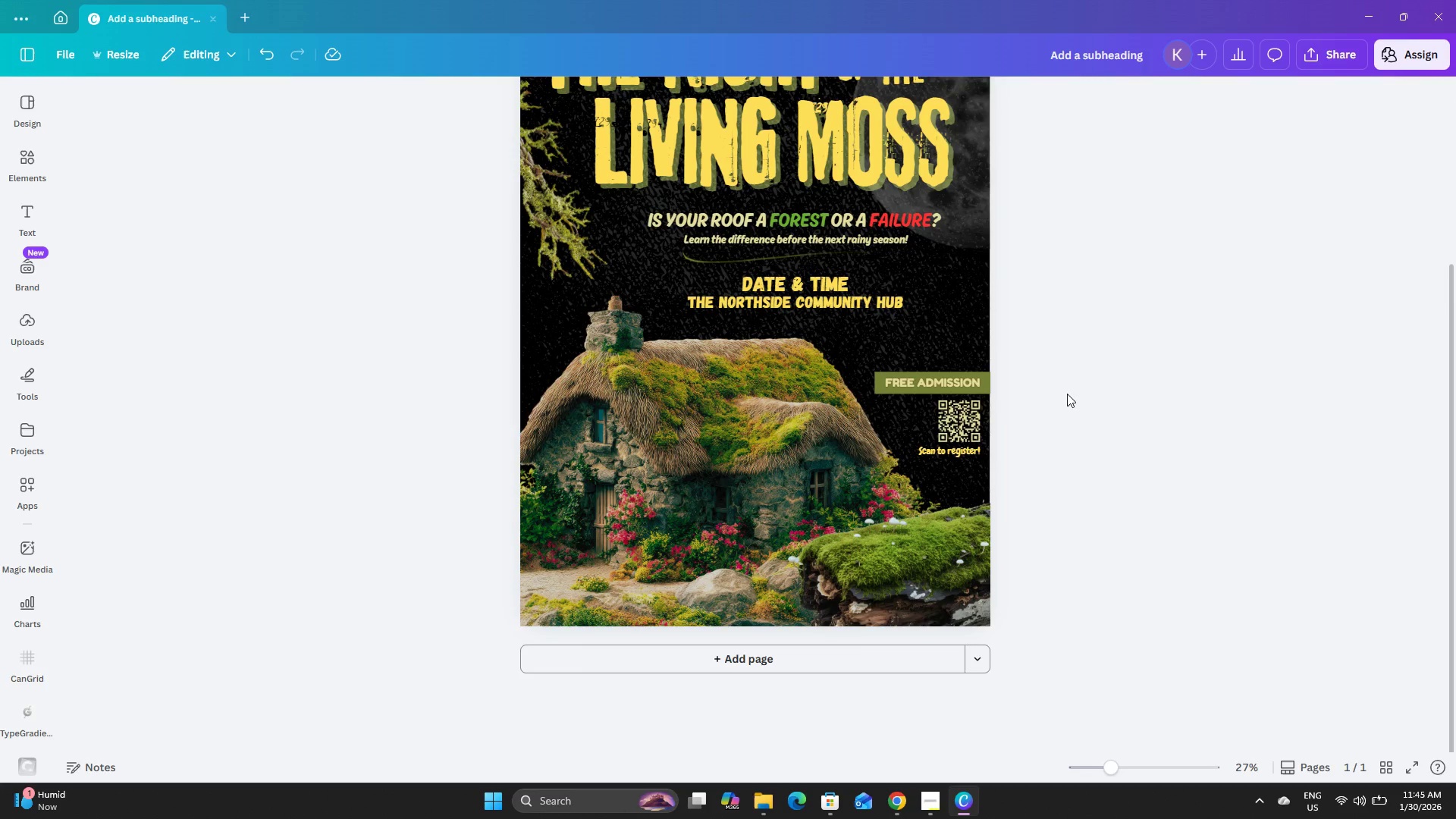 
scroll: coordinate [1076, 401], scroll_direction: up, amount: 4.0
 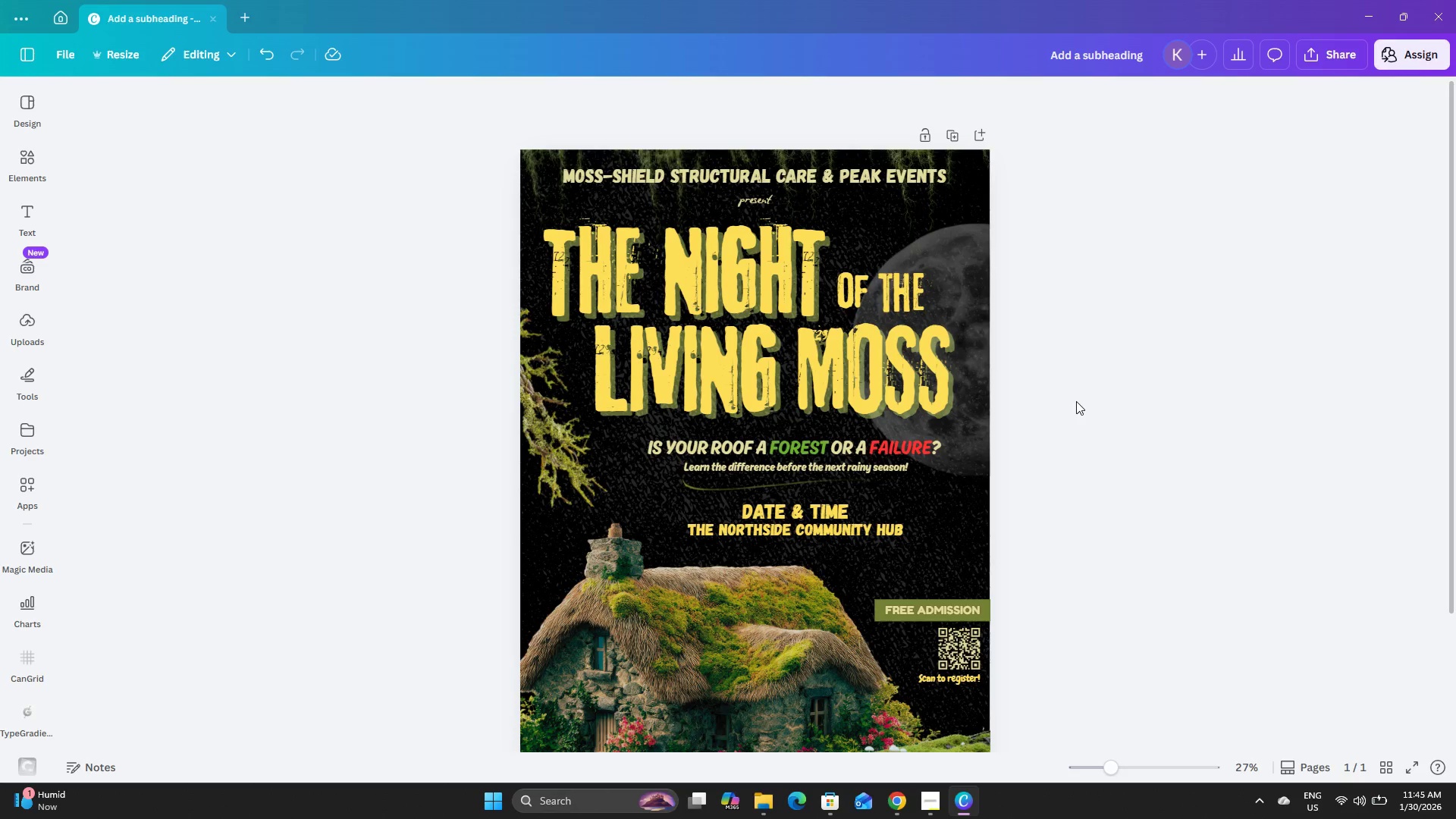 
scroll: coordinate [1076, 401], scroll_direction: down, amount: 2.0
 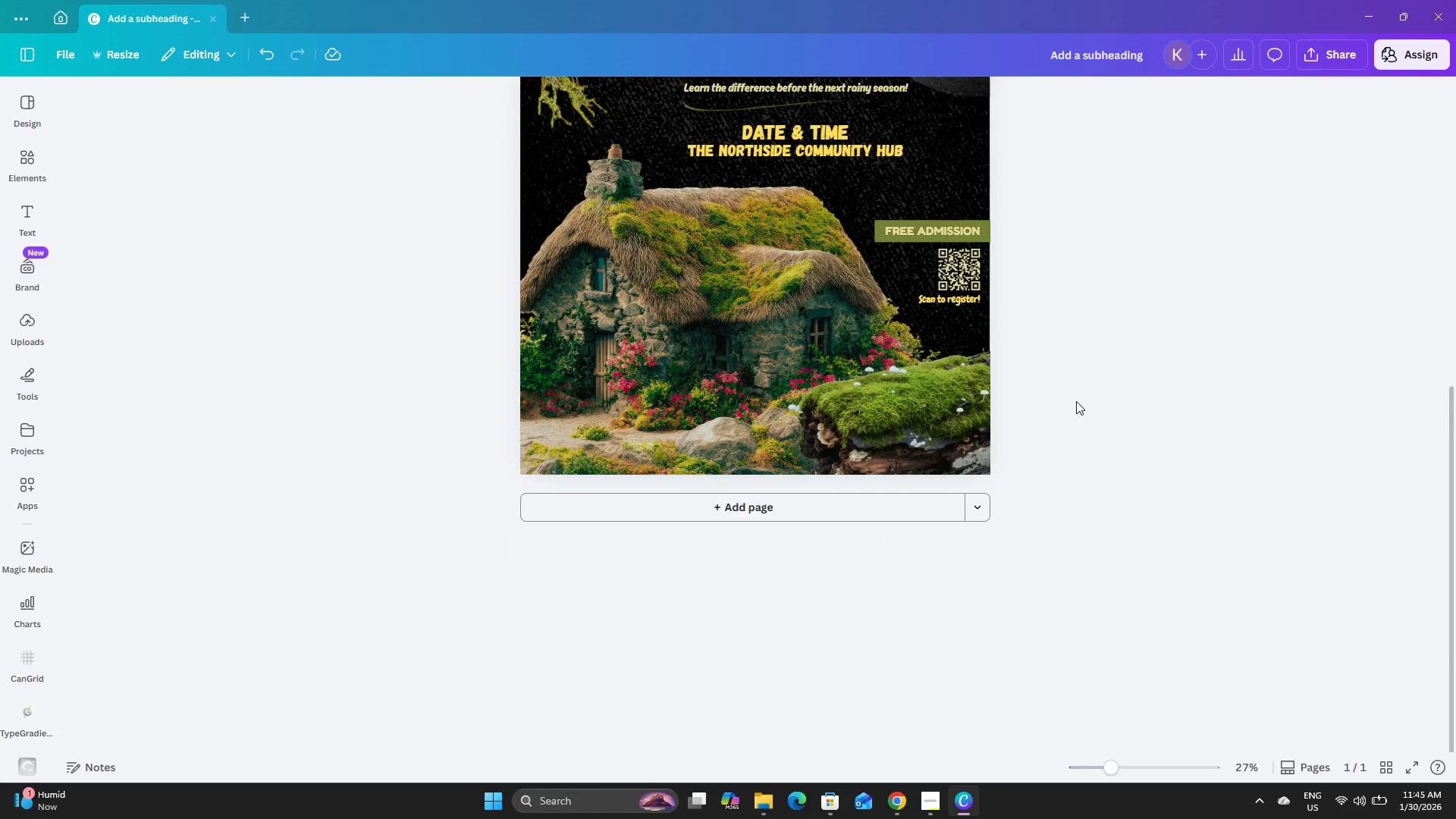 
scroll: coordinate [1076, 401], scroll_direction: up, amount: 13.0
 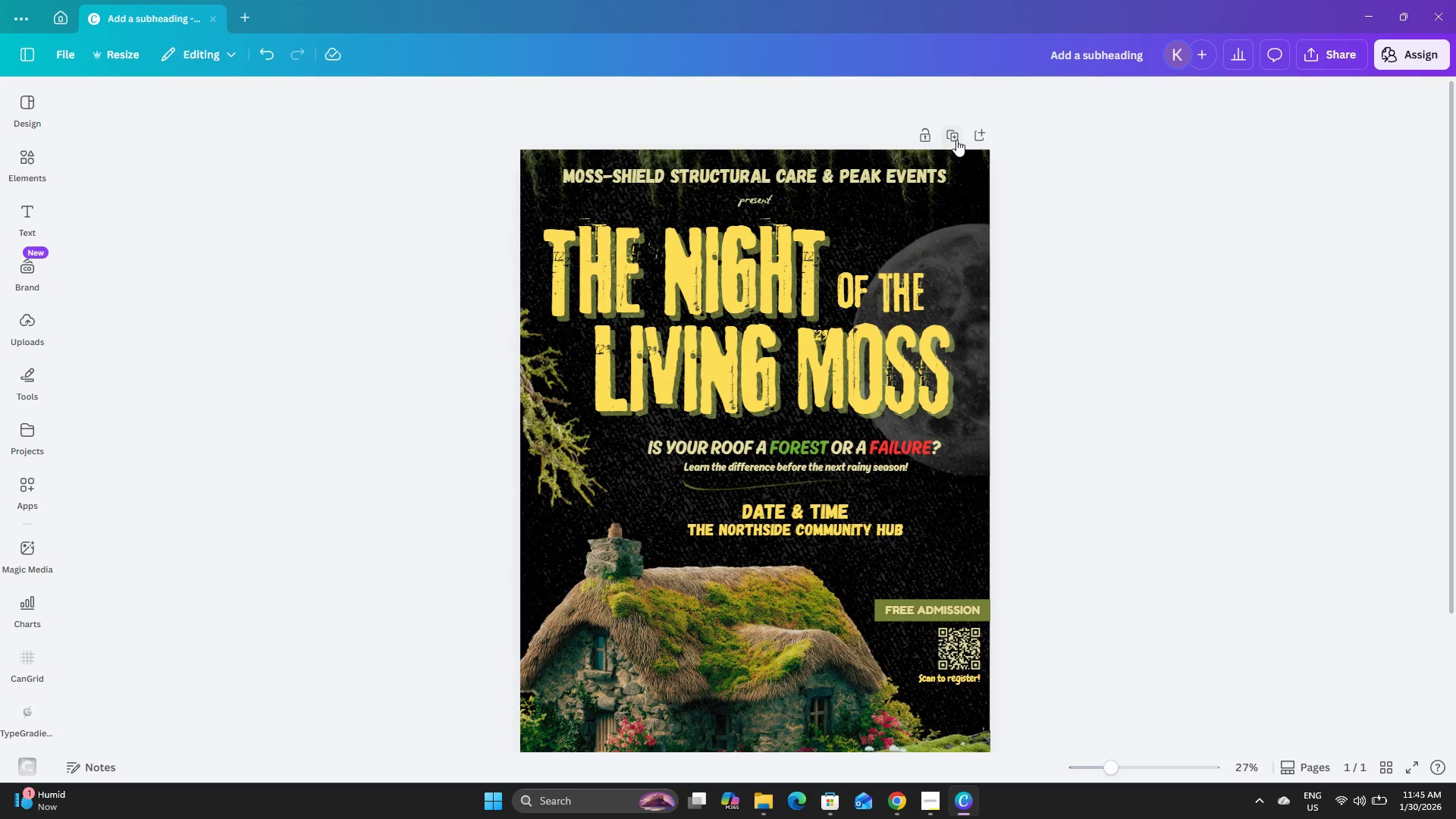 
left_click([956, 132])
 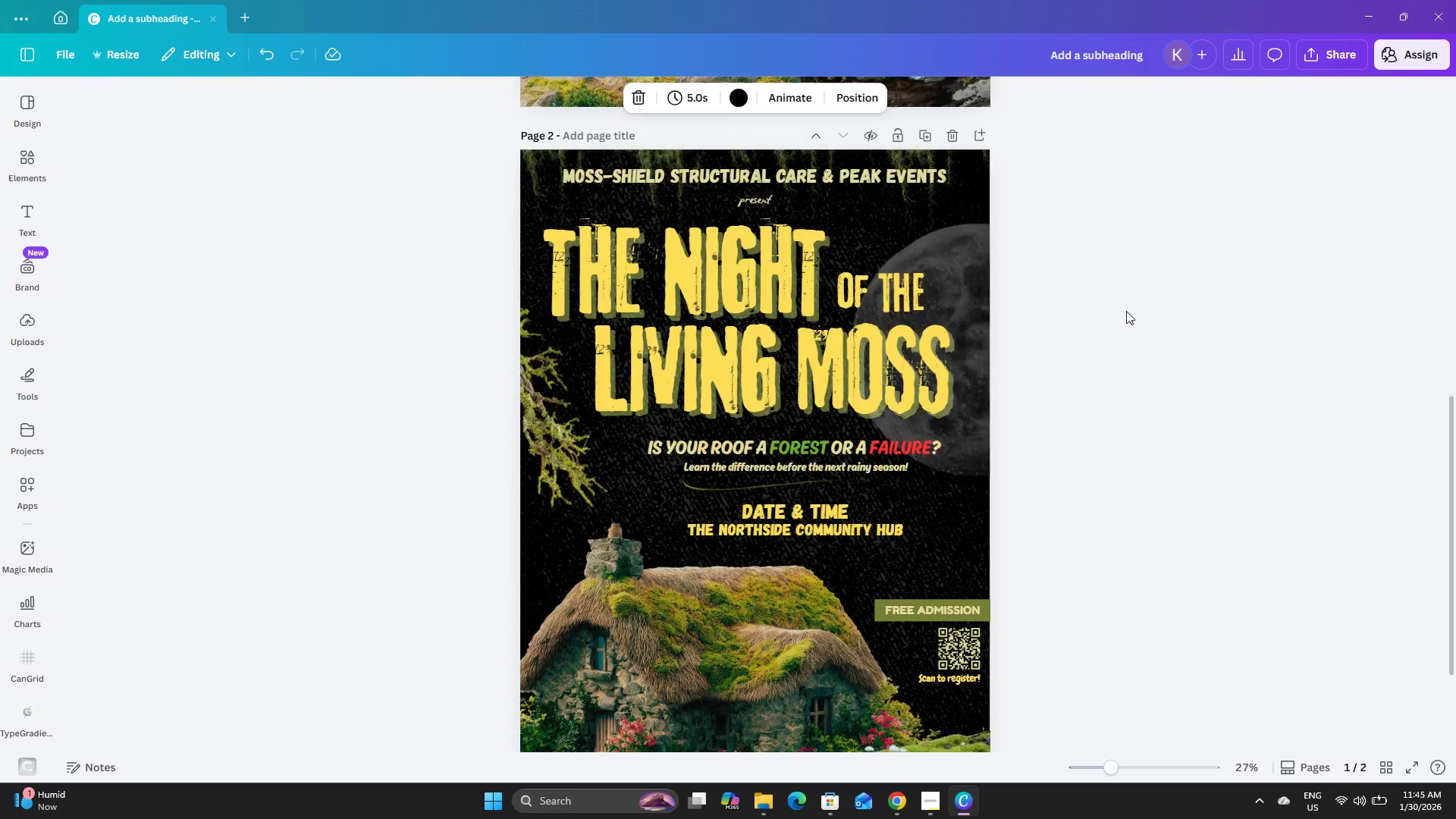 
scroll: coordinate [1128, 320], scroll_direction: down, amount: 4.0
 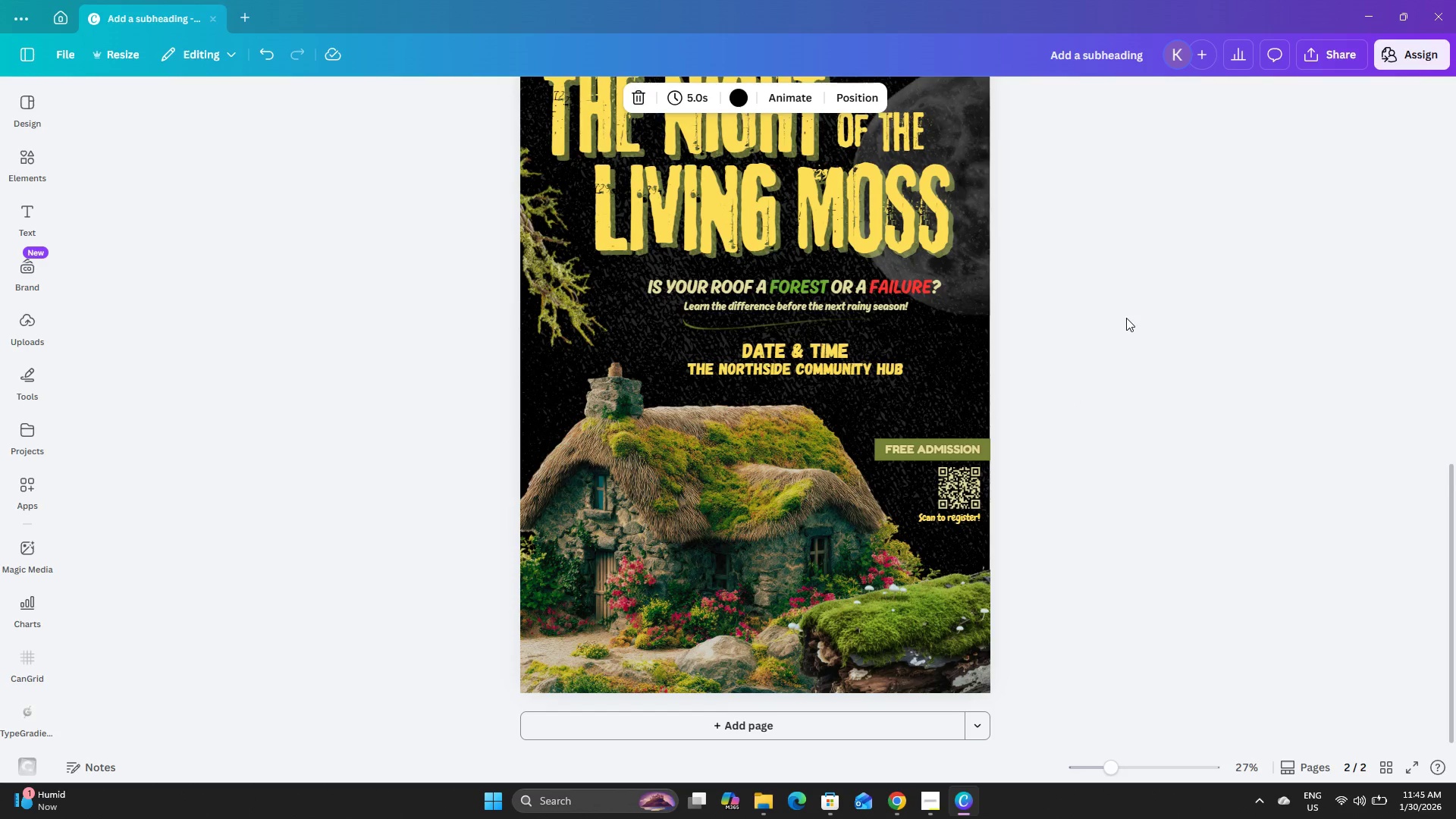 
scroll: coordinate [1126, 318], scroll_direction: up, amount: 12.0
 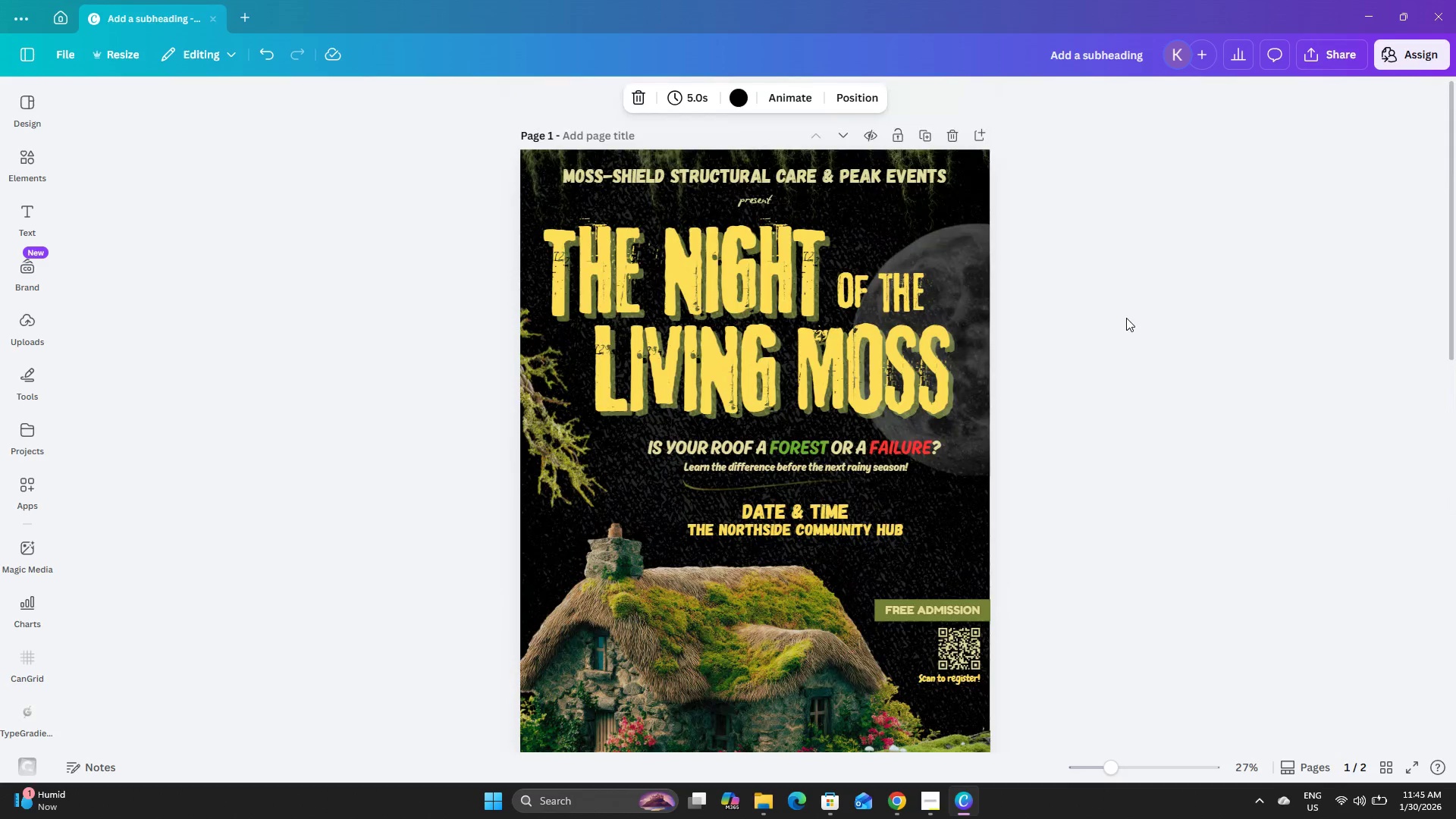 
scroll: coordinate [1071, 287], scroll_direction: down, amount: 8.0
 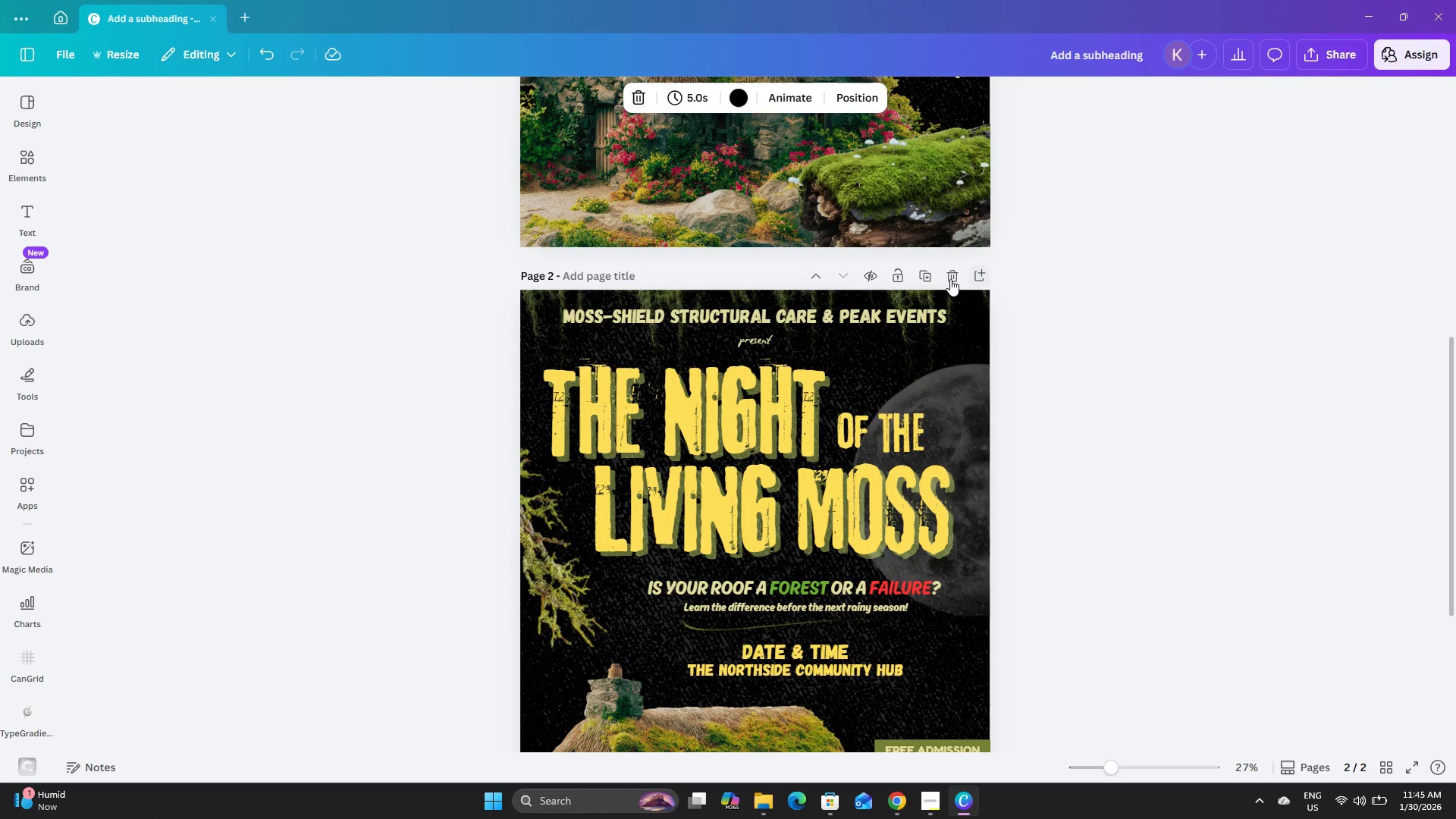 
left_click([947, 278])
 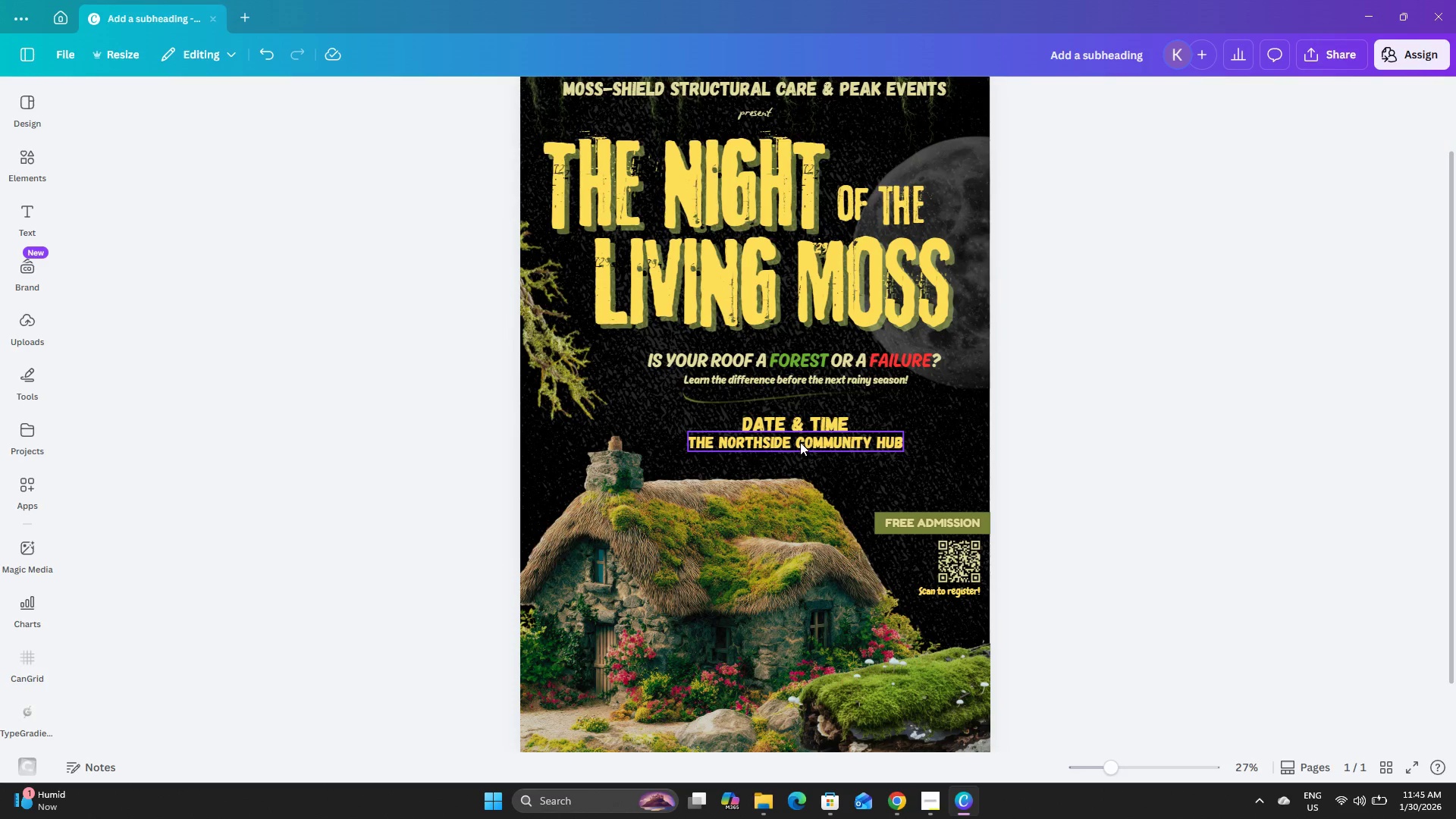 
left_click([1175, 425])
 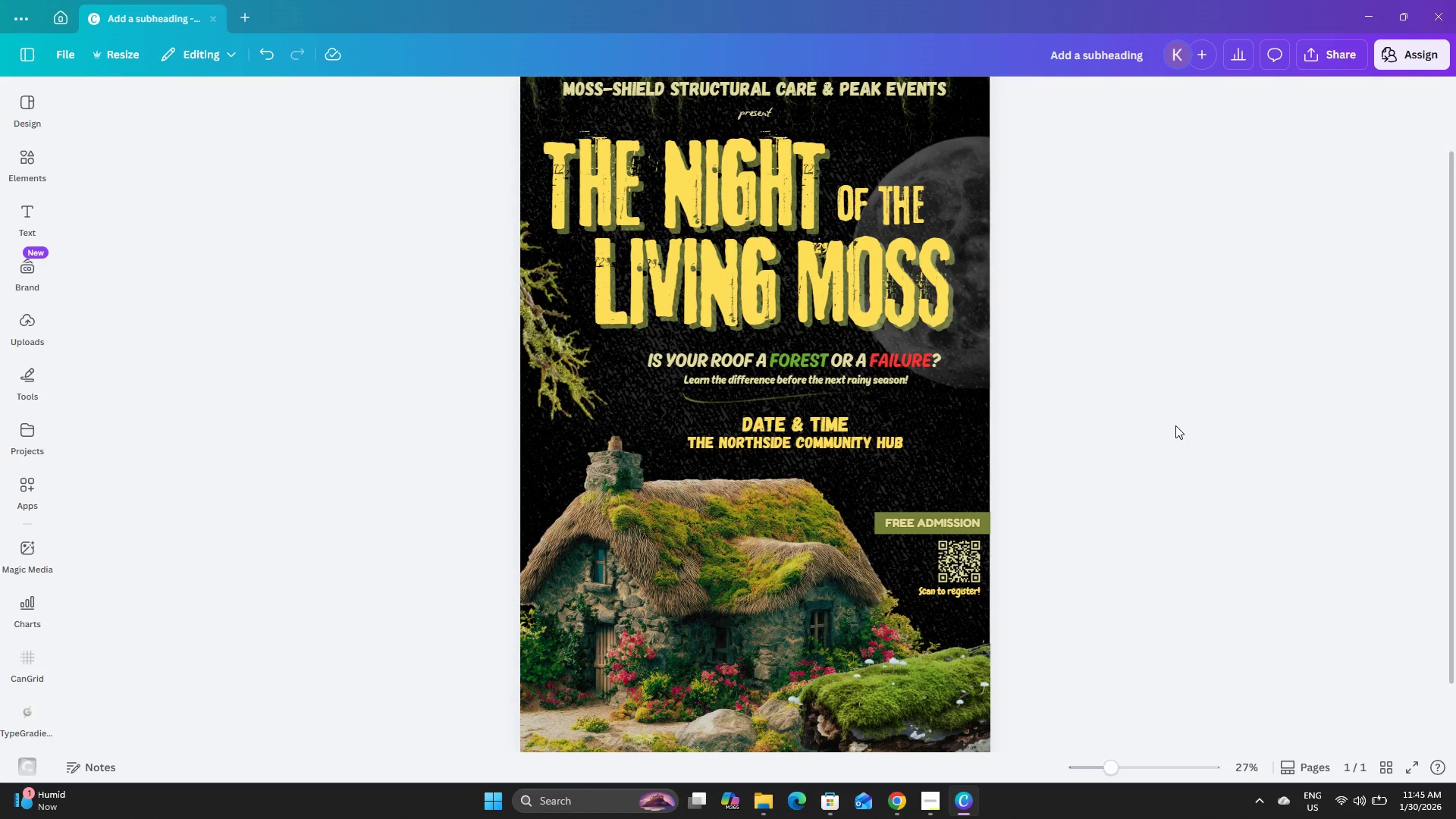 
scroll: coordinate [1175, 425], scroll_direction: up, amount: 2.0
 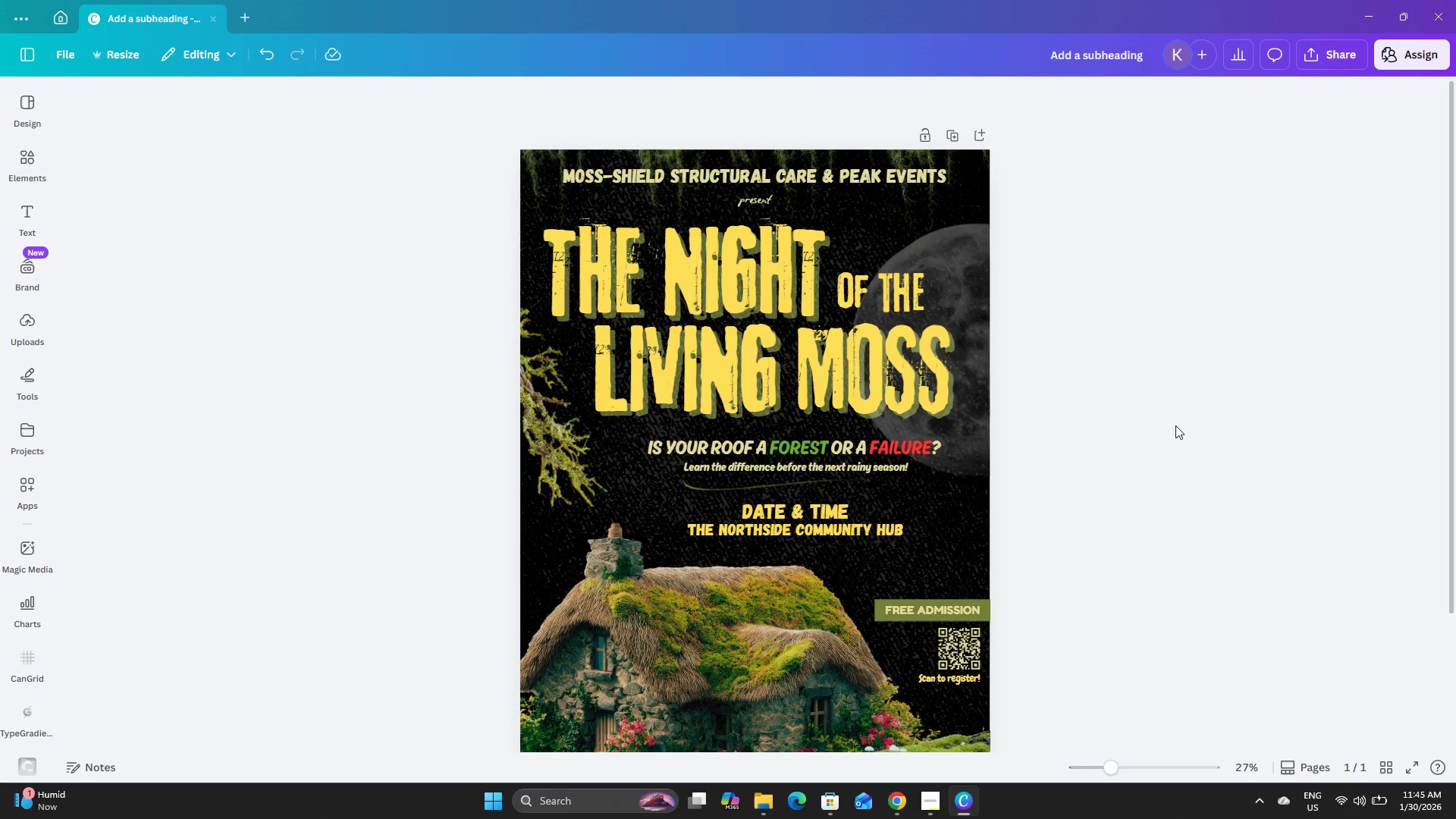 
scroll: coordinate [1175, 425], scroll_direction: down, amount: 15.0
 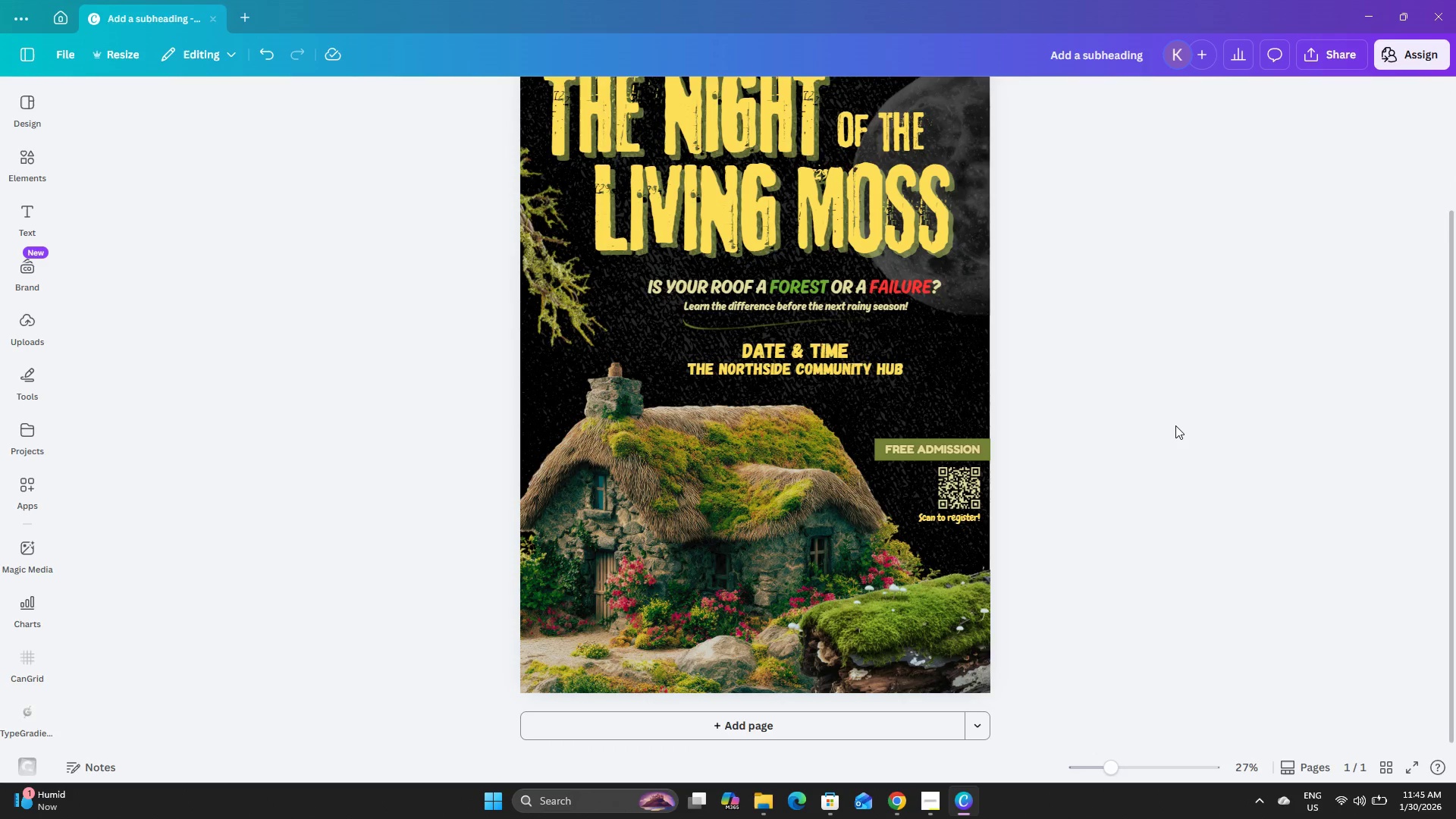 
scroll: coordinate [1175, 425], scroll_direction: up, amount: 1.0
 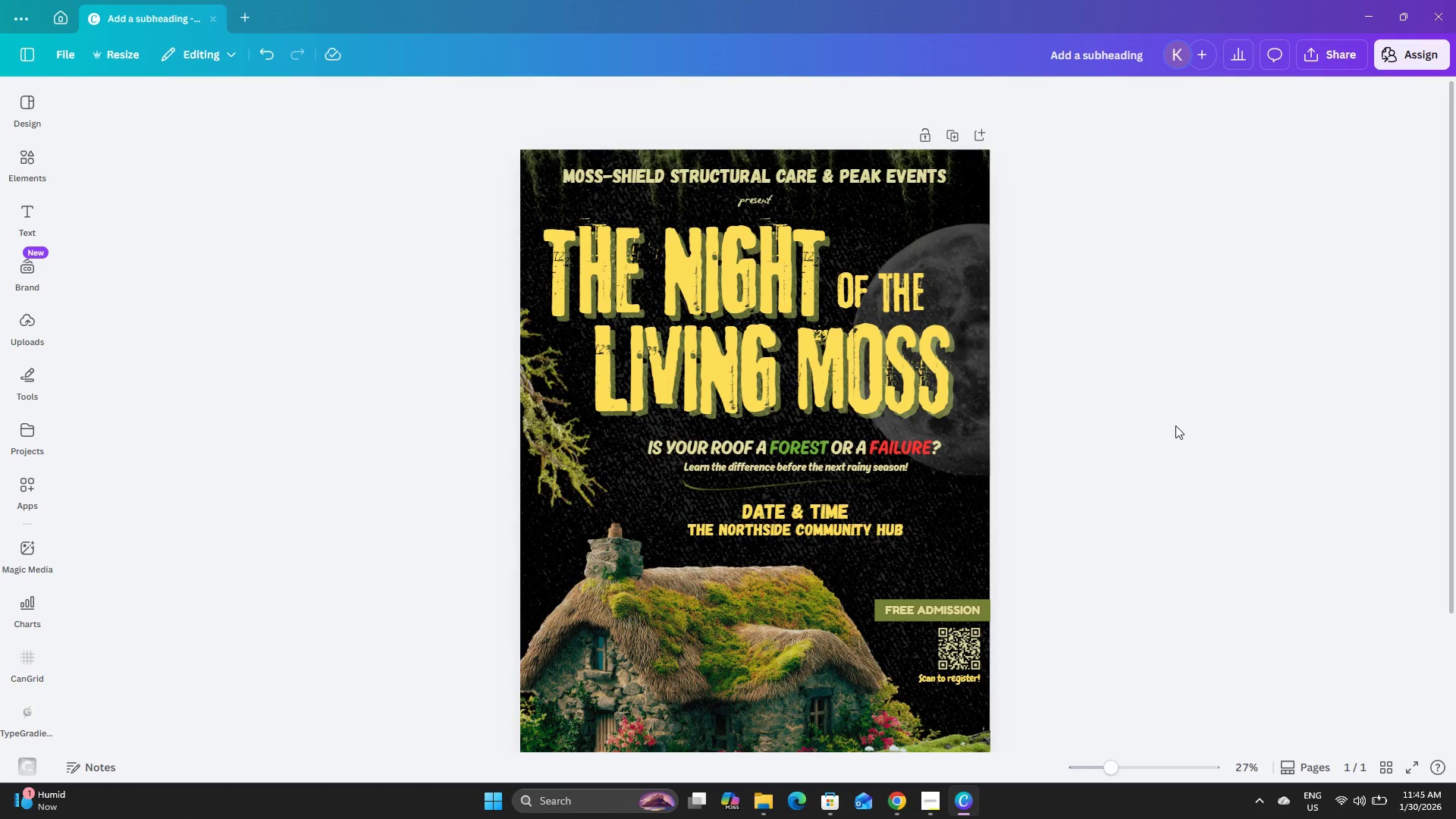 
scroll: coordinate [1175, 425], scroll_direction: down, amount: 1.0
 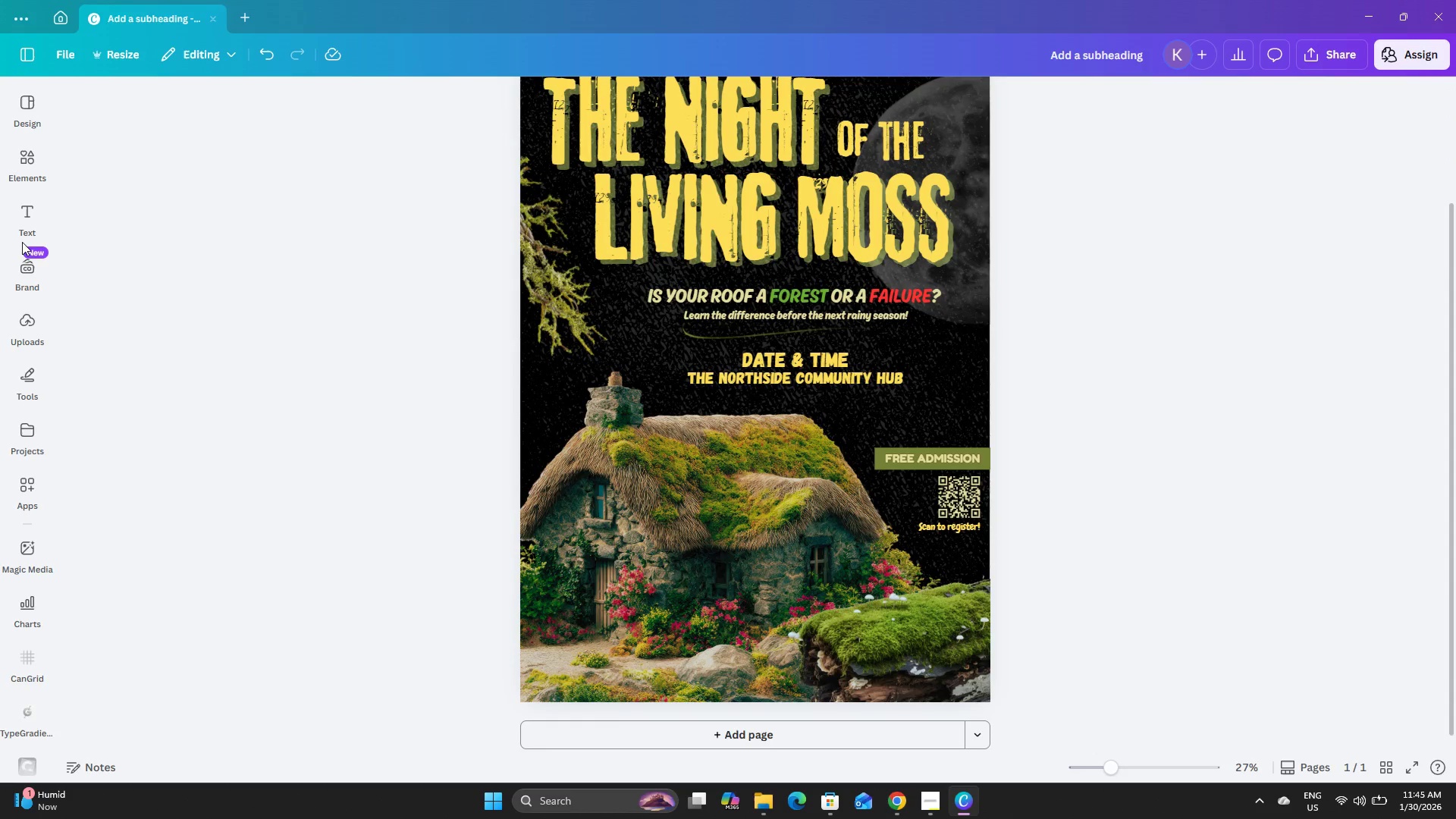 
left_click([32, 154])
 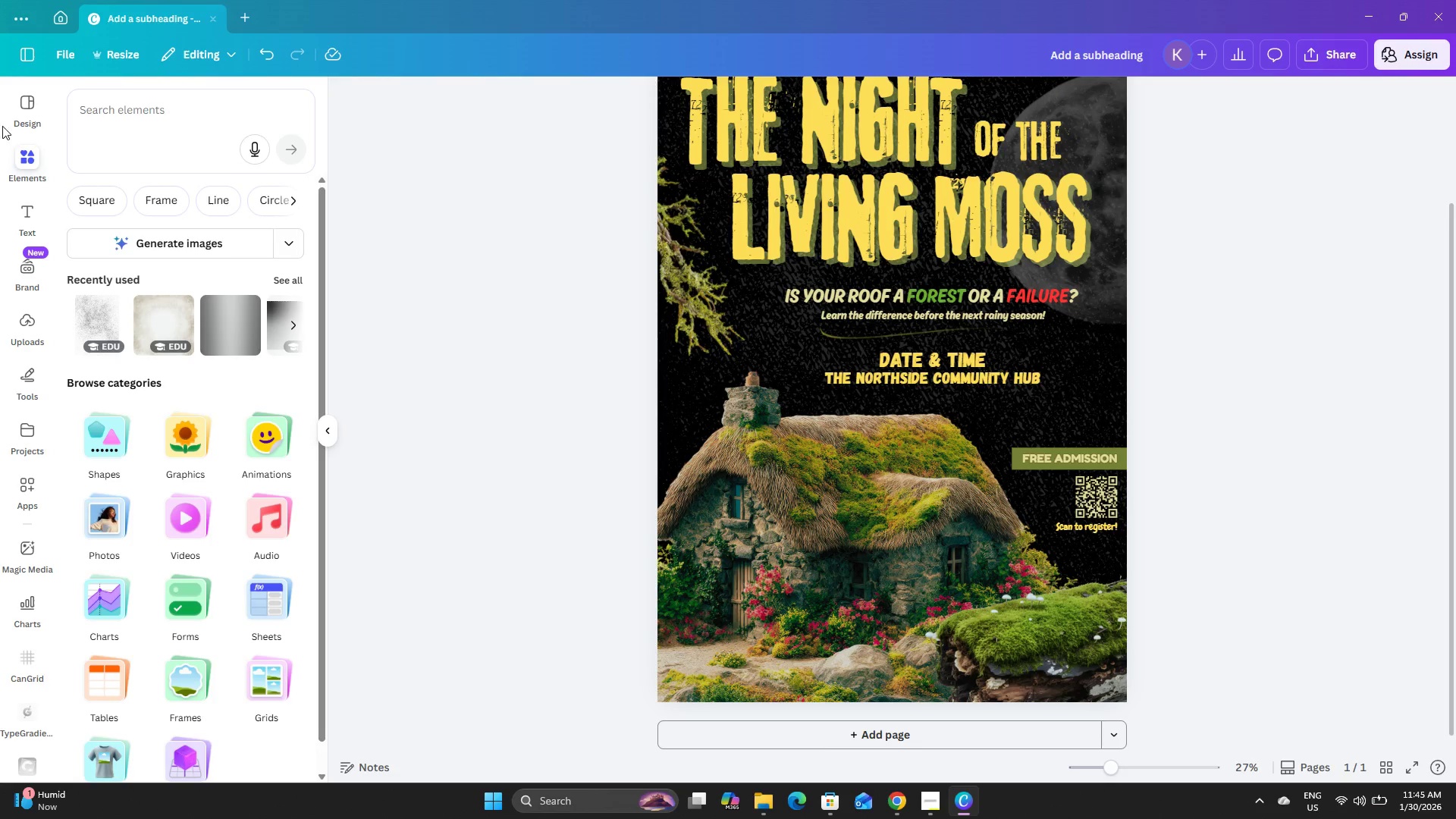 
left_click([21, 106])
 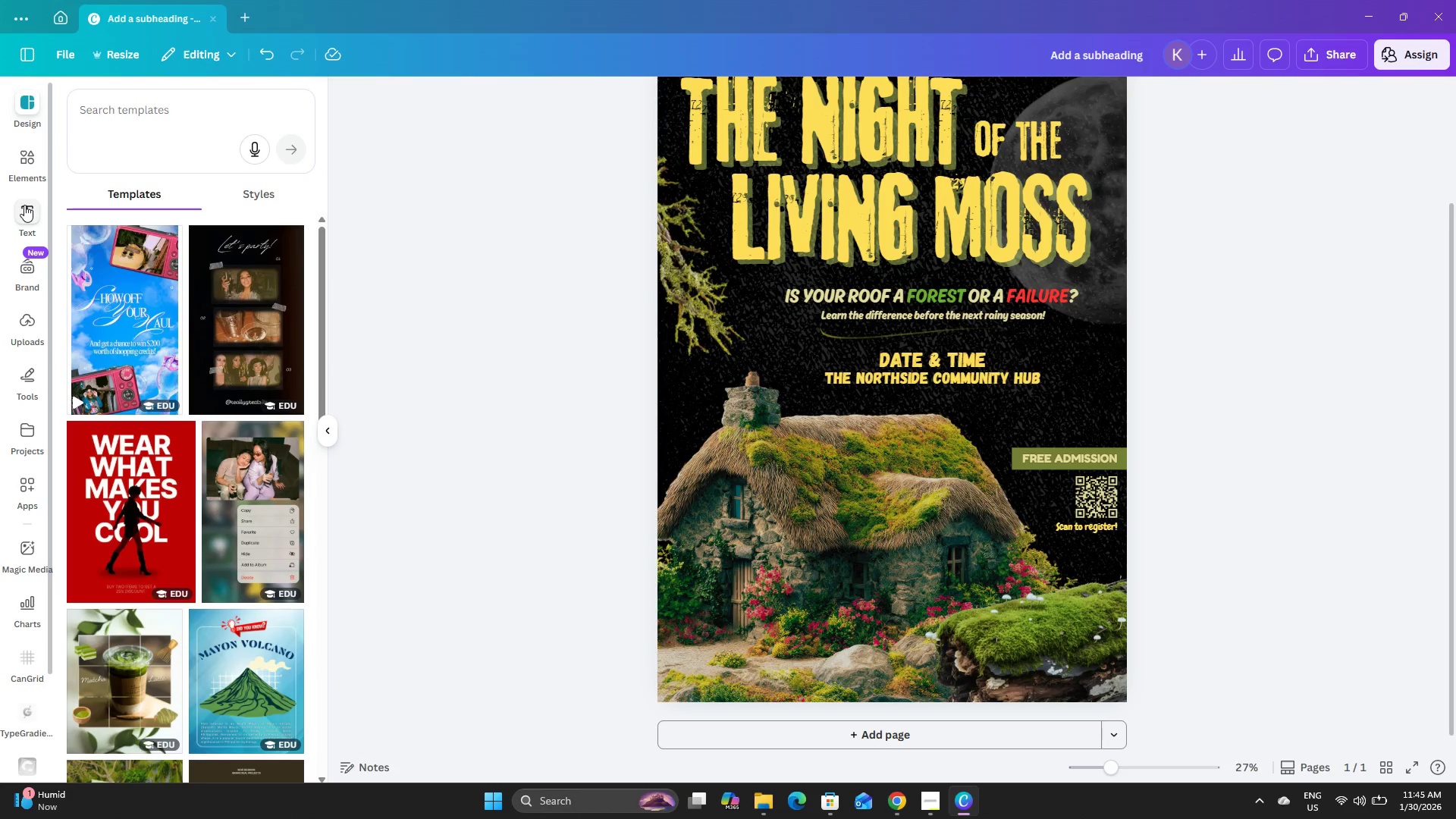 
left_click([26, 219])
 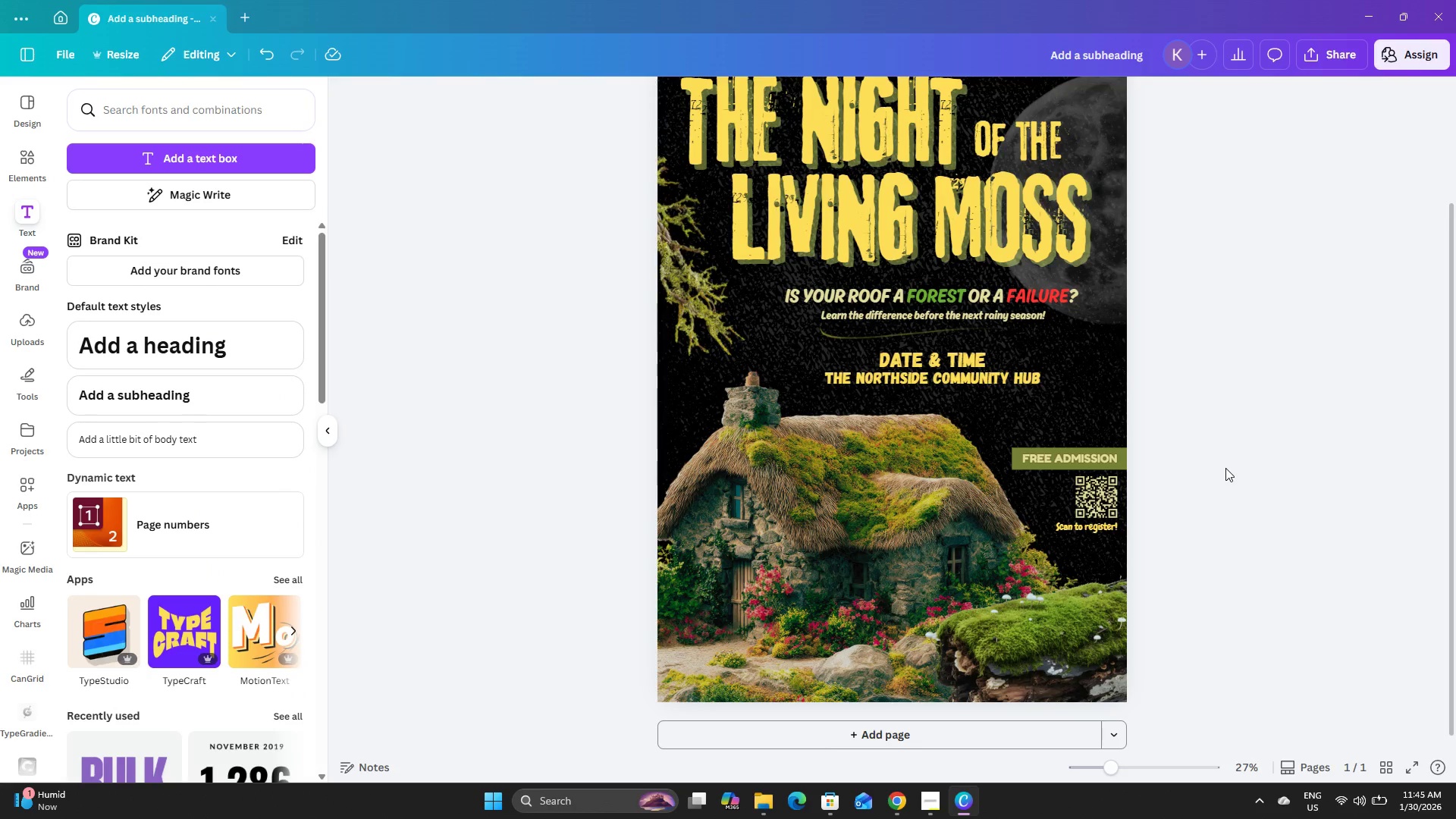 
scroll: coordinate [1228, 469], scroll_direction: up, amount: 1.0
 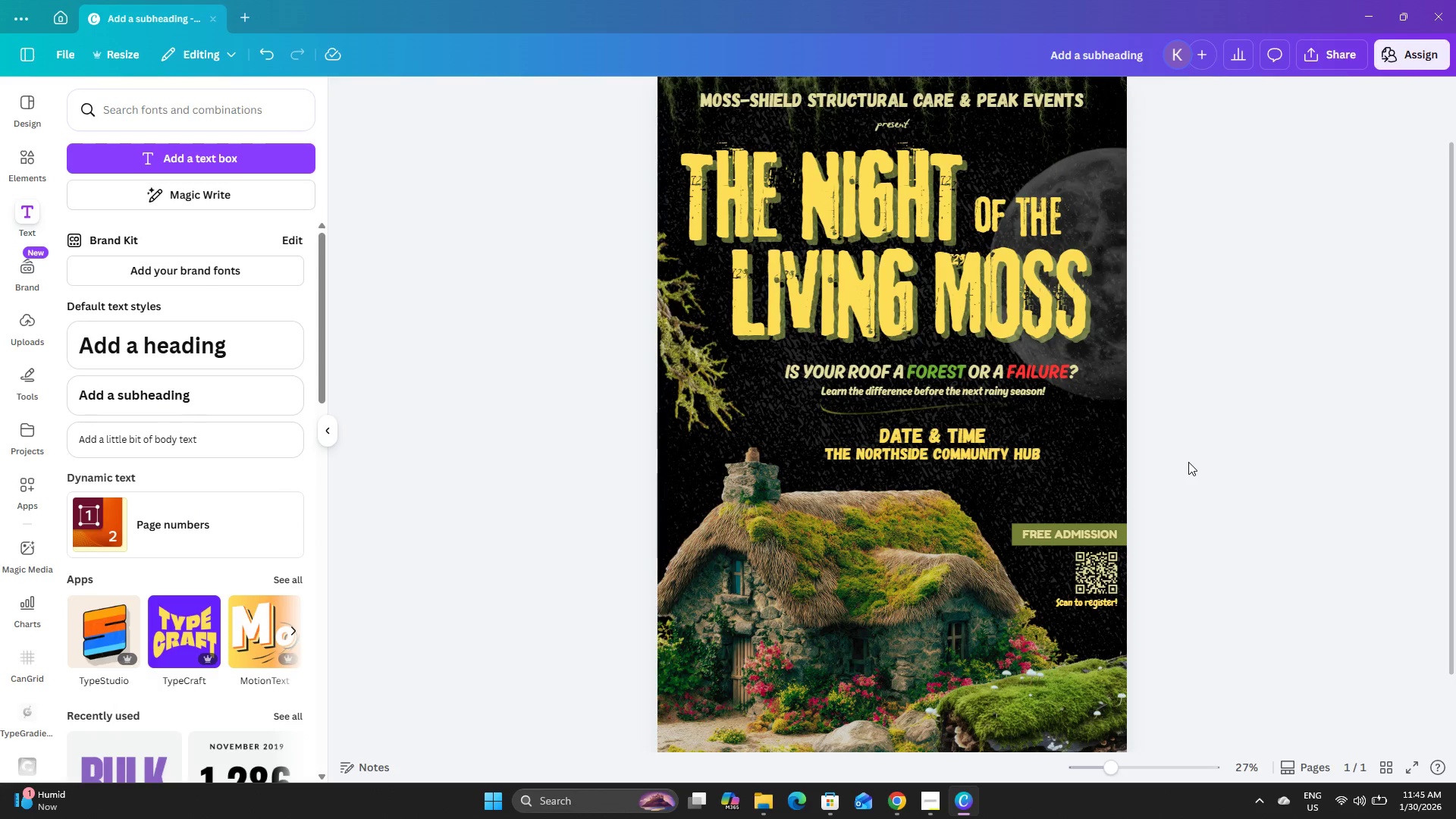 
wait(5.72)
 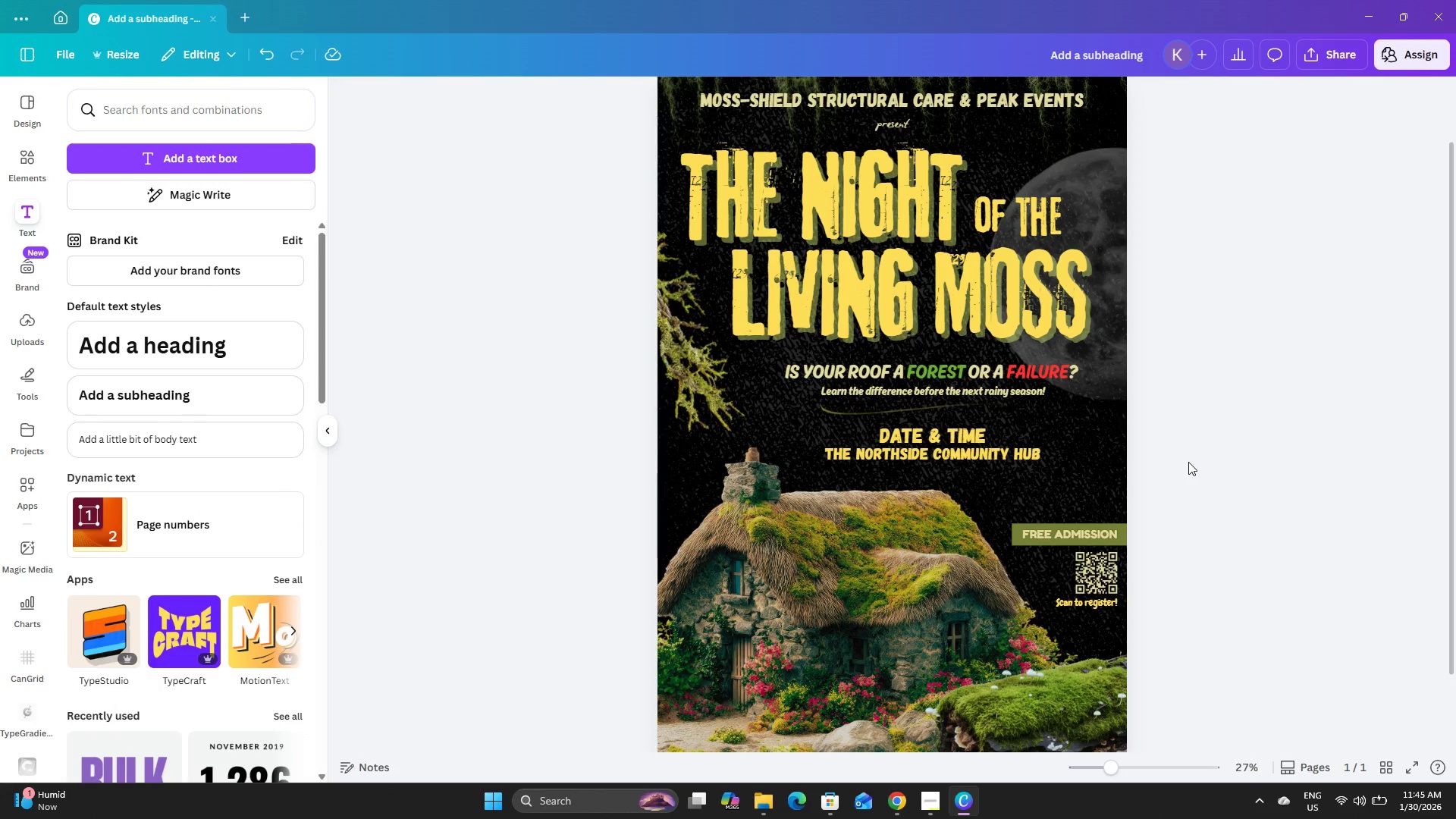 
scroll: coordinate [1188, 462], scroll_direction: up, amount: 1.0
 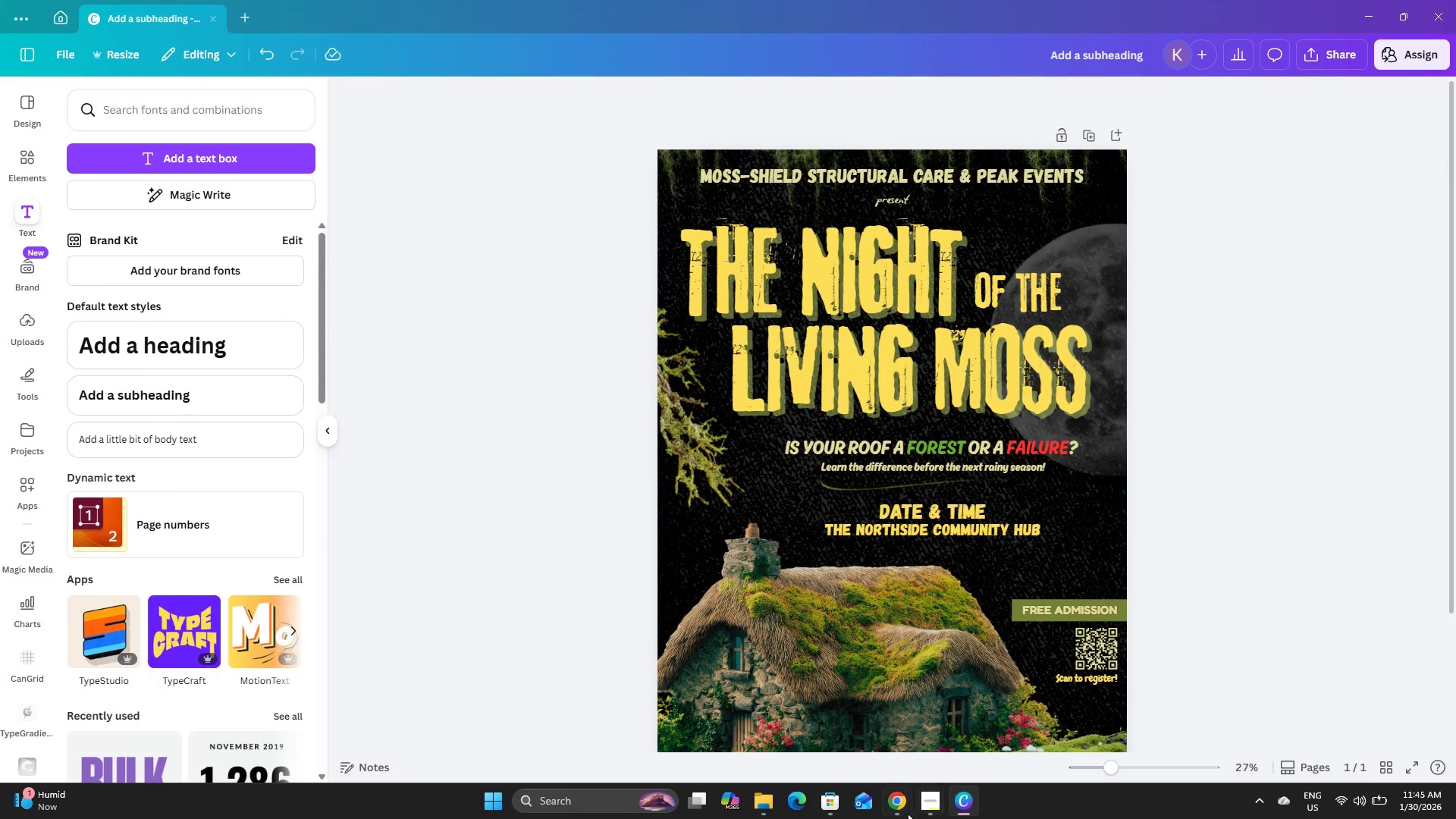 
left_click([921, 811])